 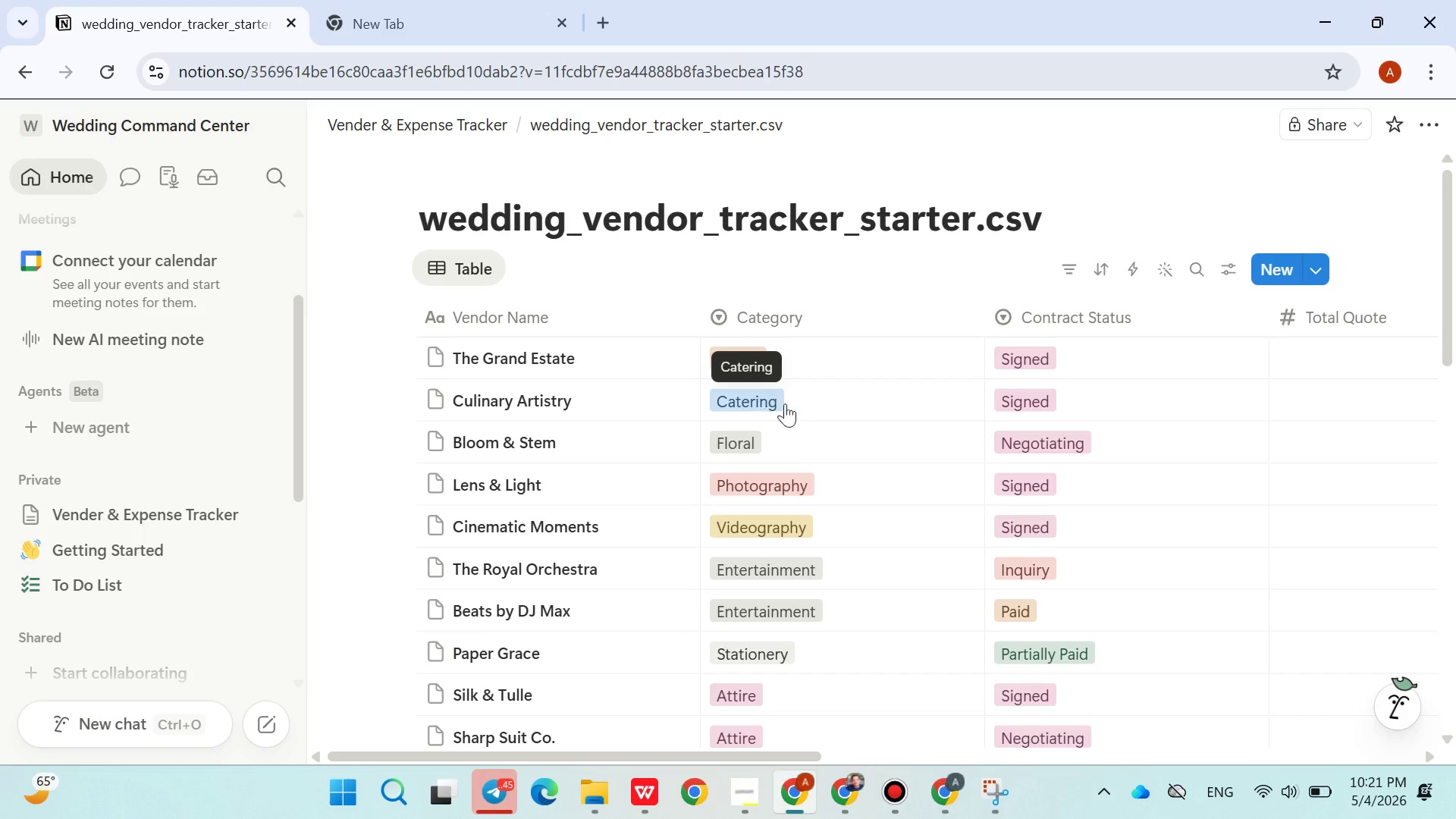 
left_click([1285, 312])
 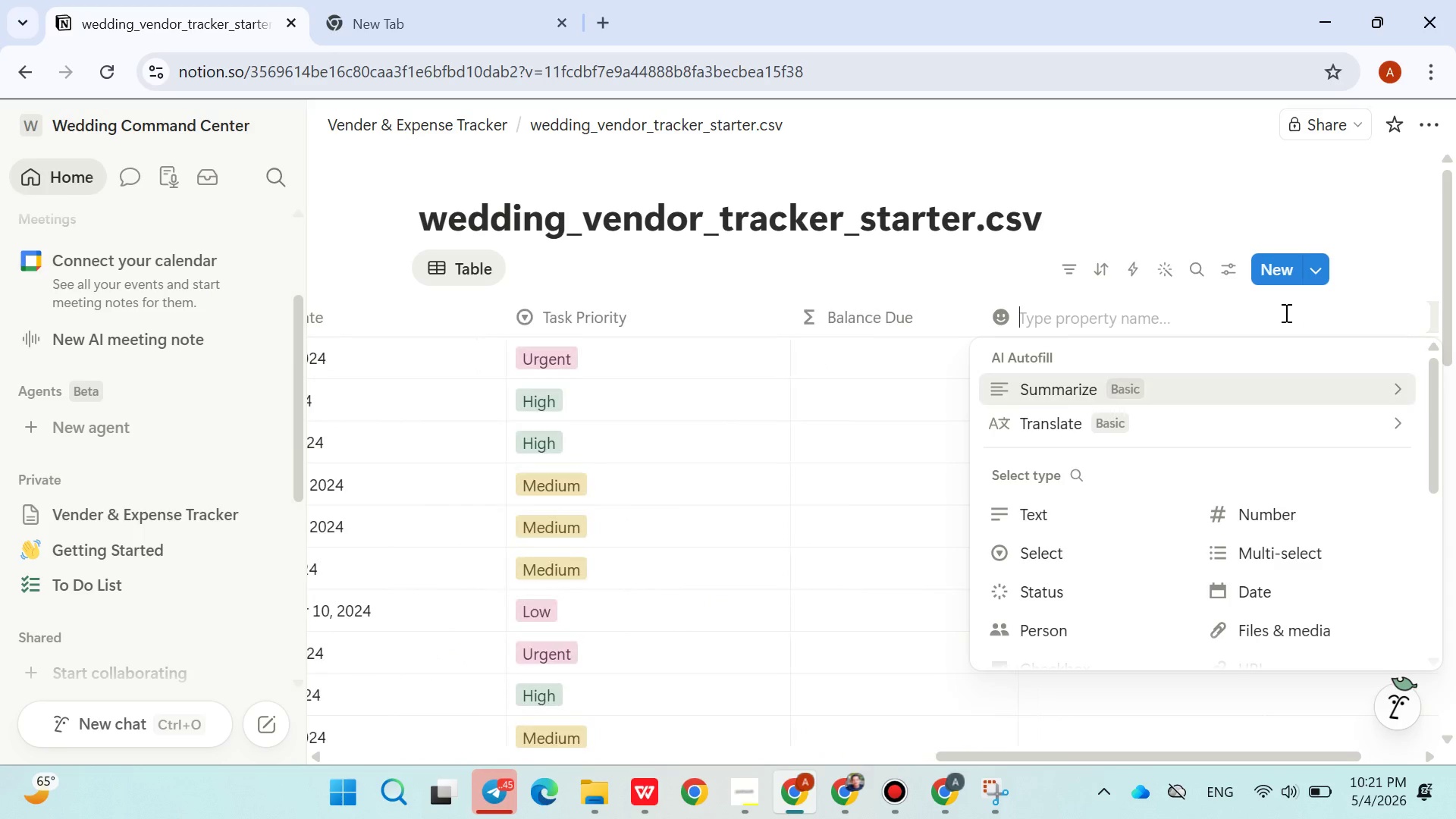 
type(Budget Spent %)
 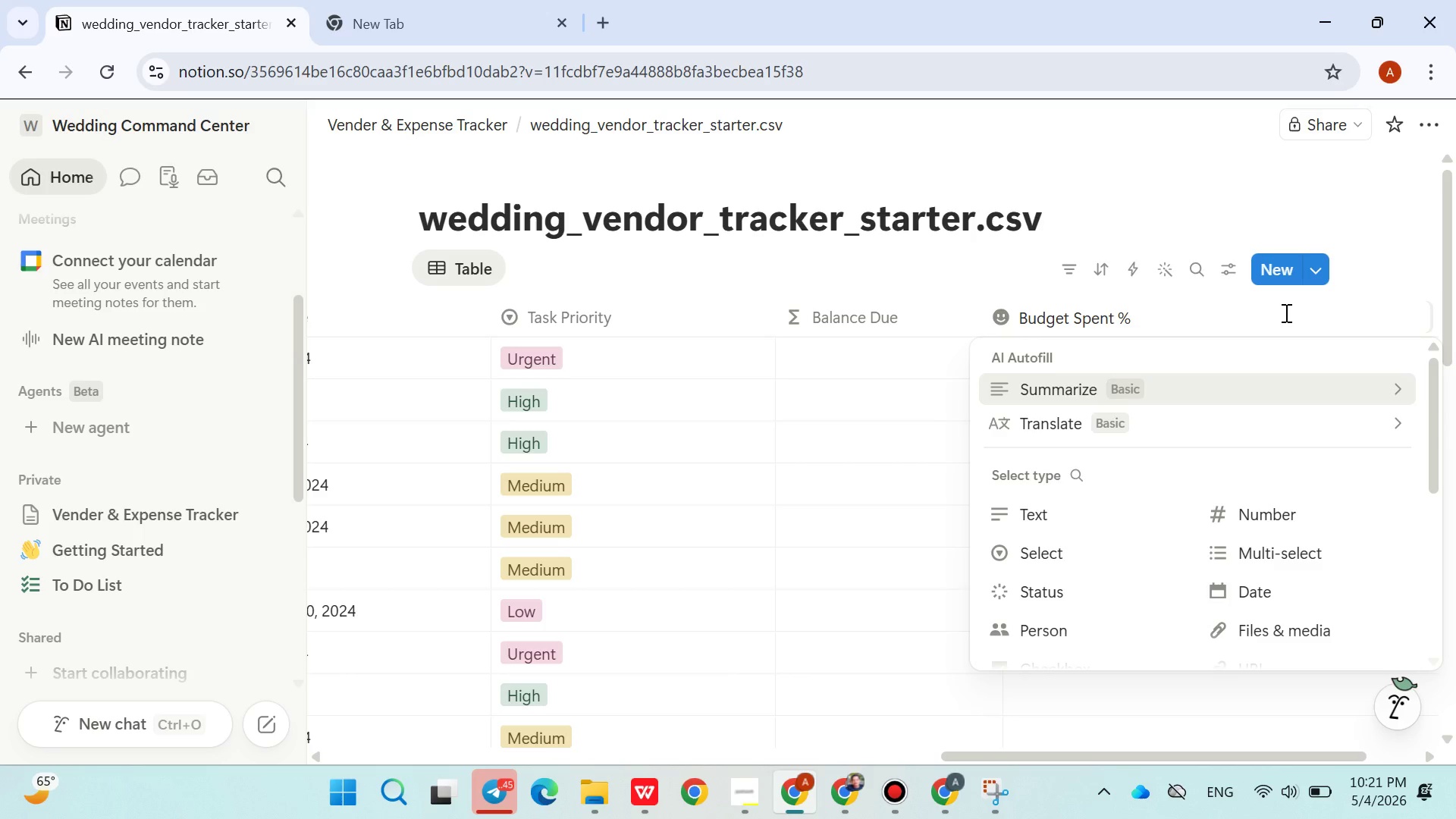 
left_click([1203, 234])
 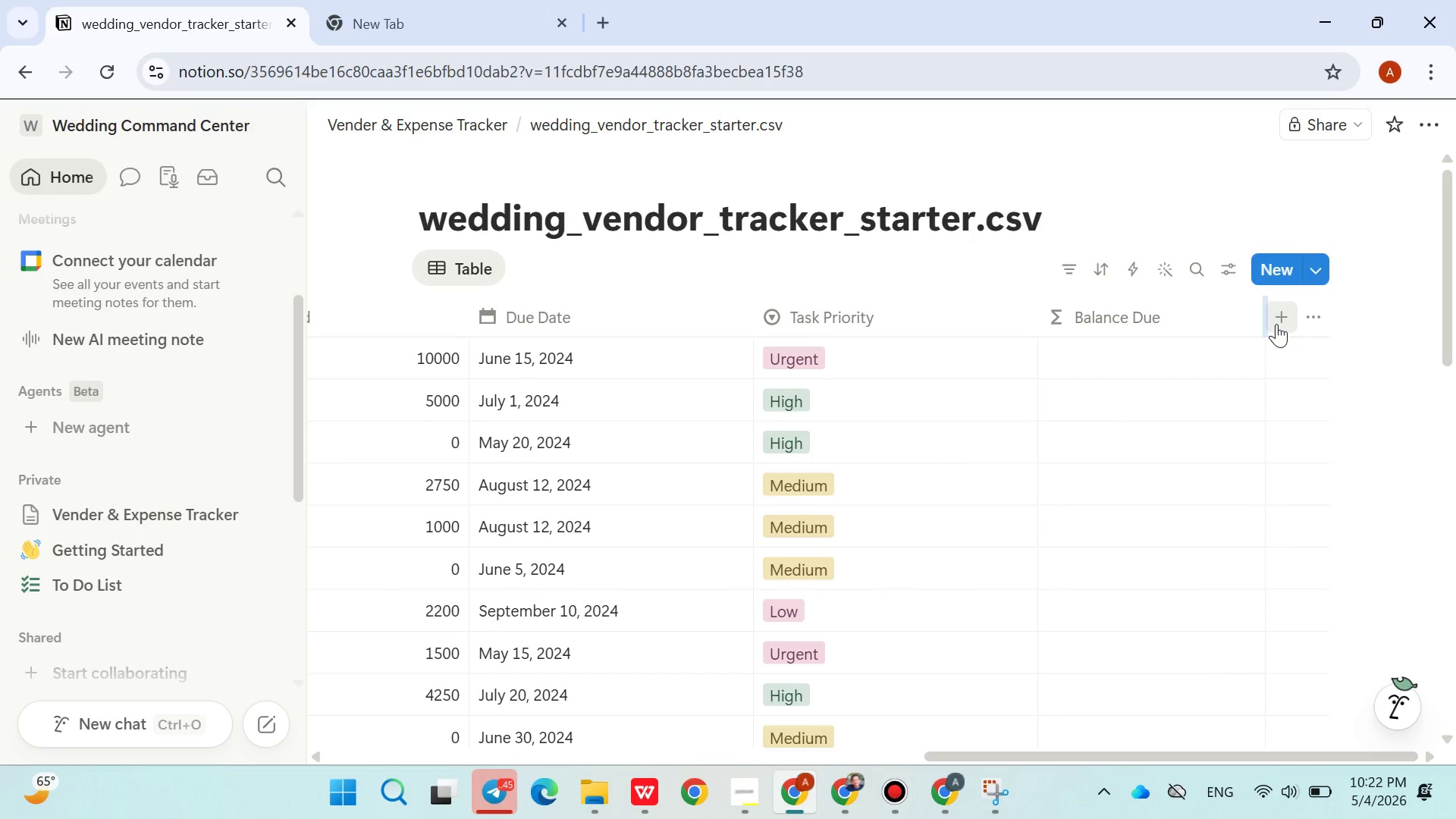 
left_click([1279, 324])
 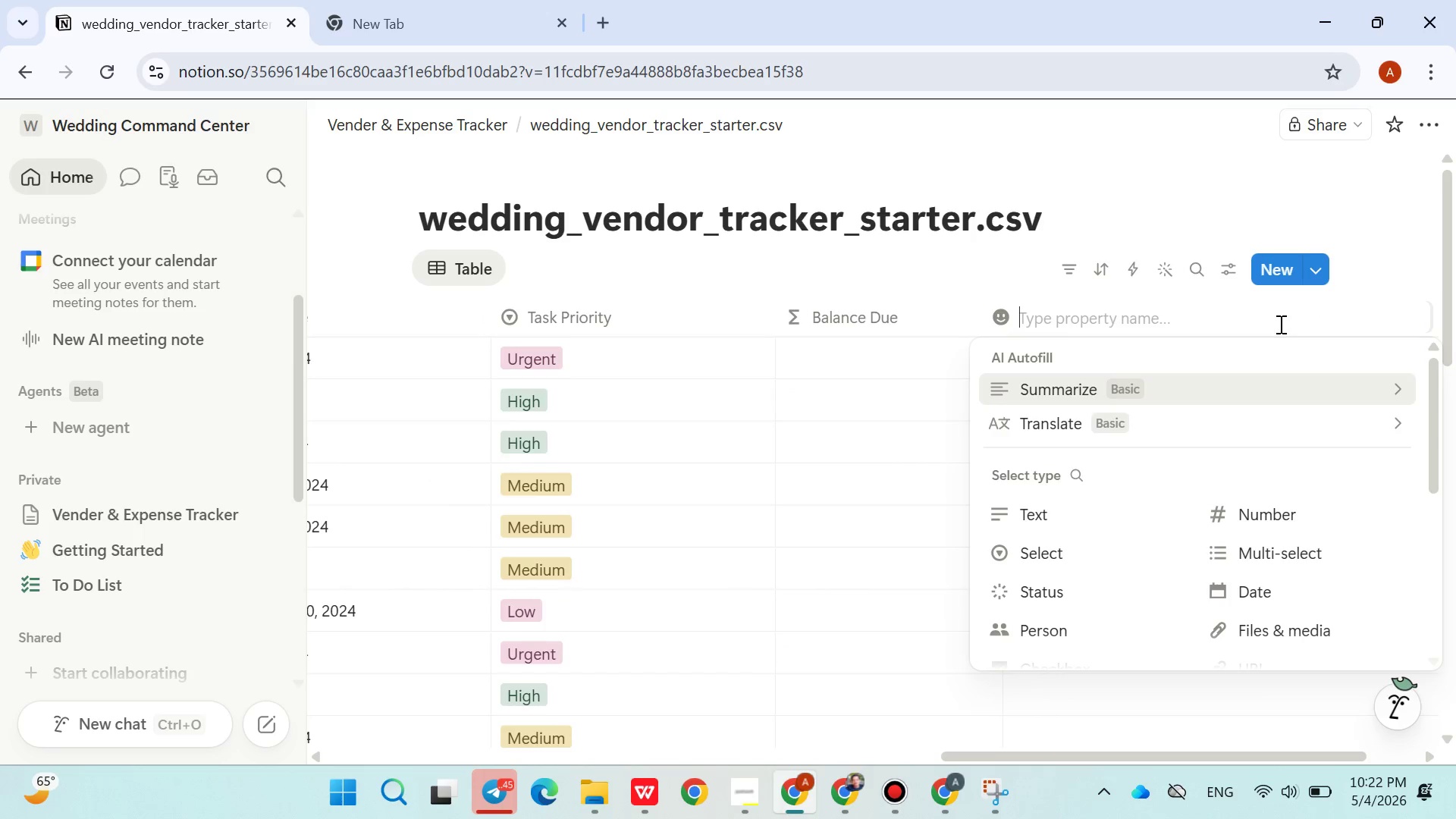 
type(Bd)
key(Backspace)
type(udg)
 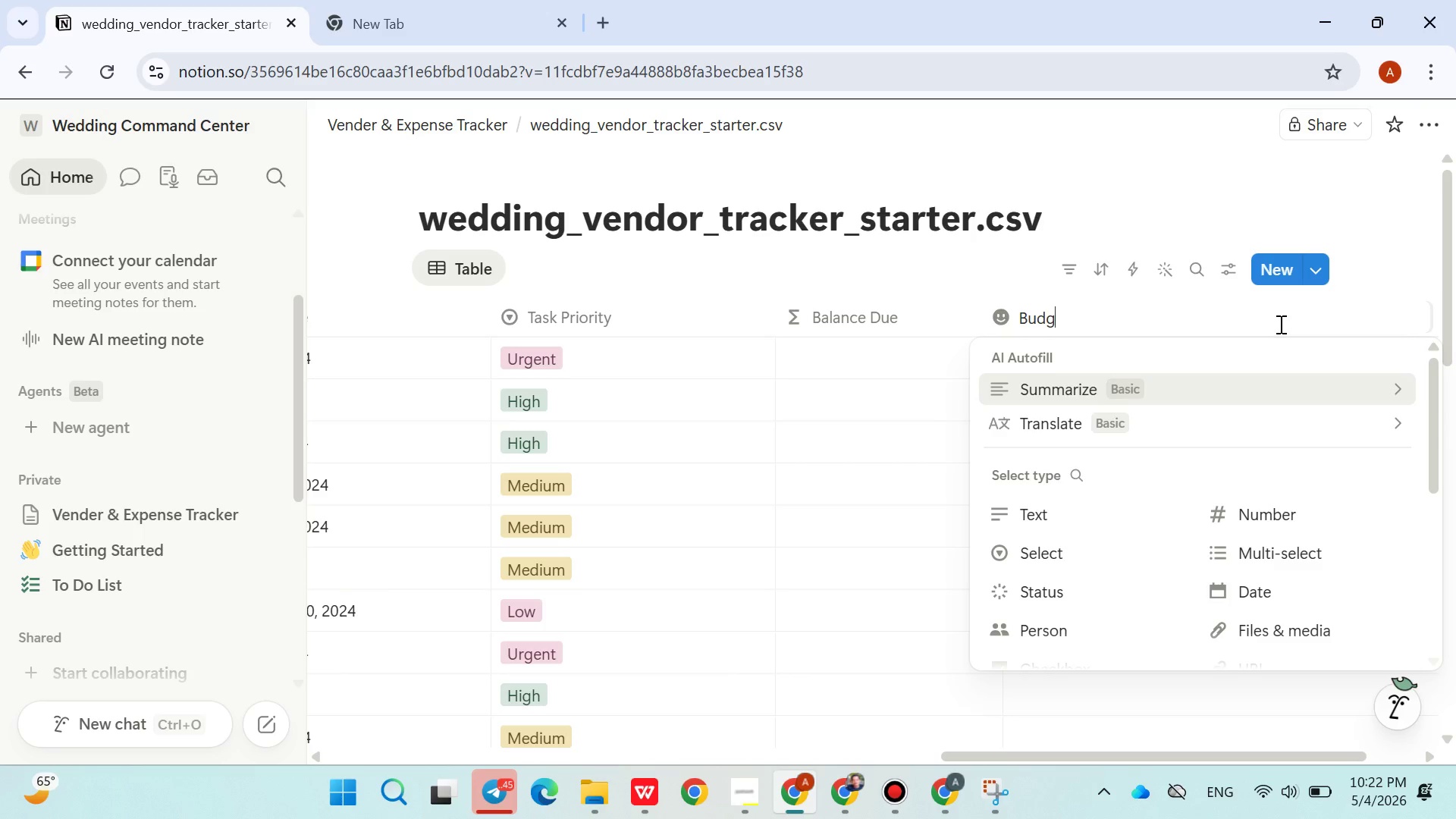 
left_click([1279, 324])
 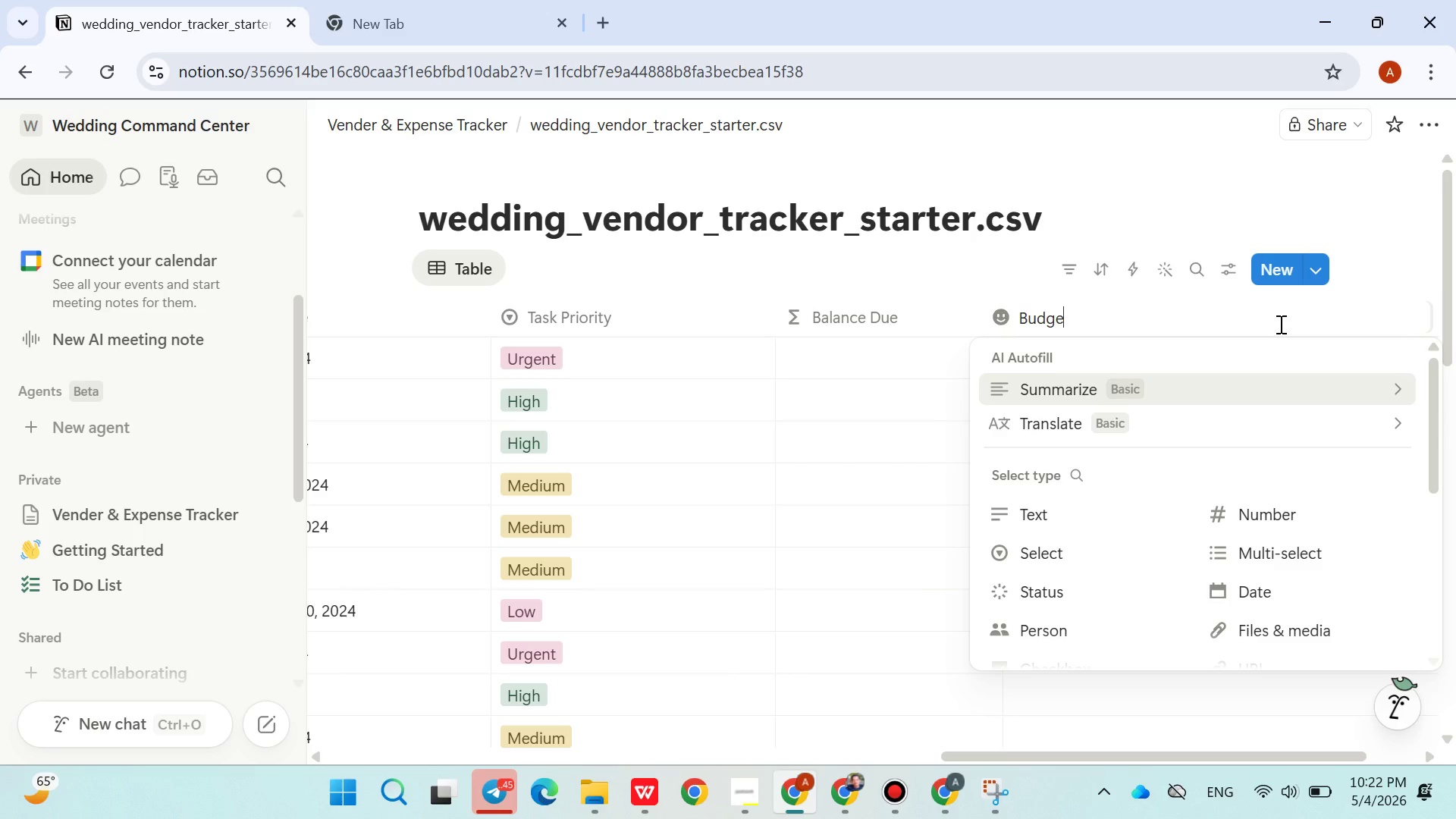 
type(et Spent)
 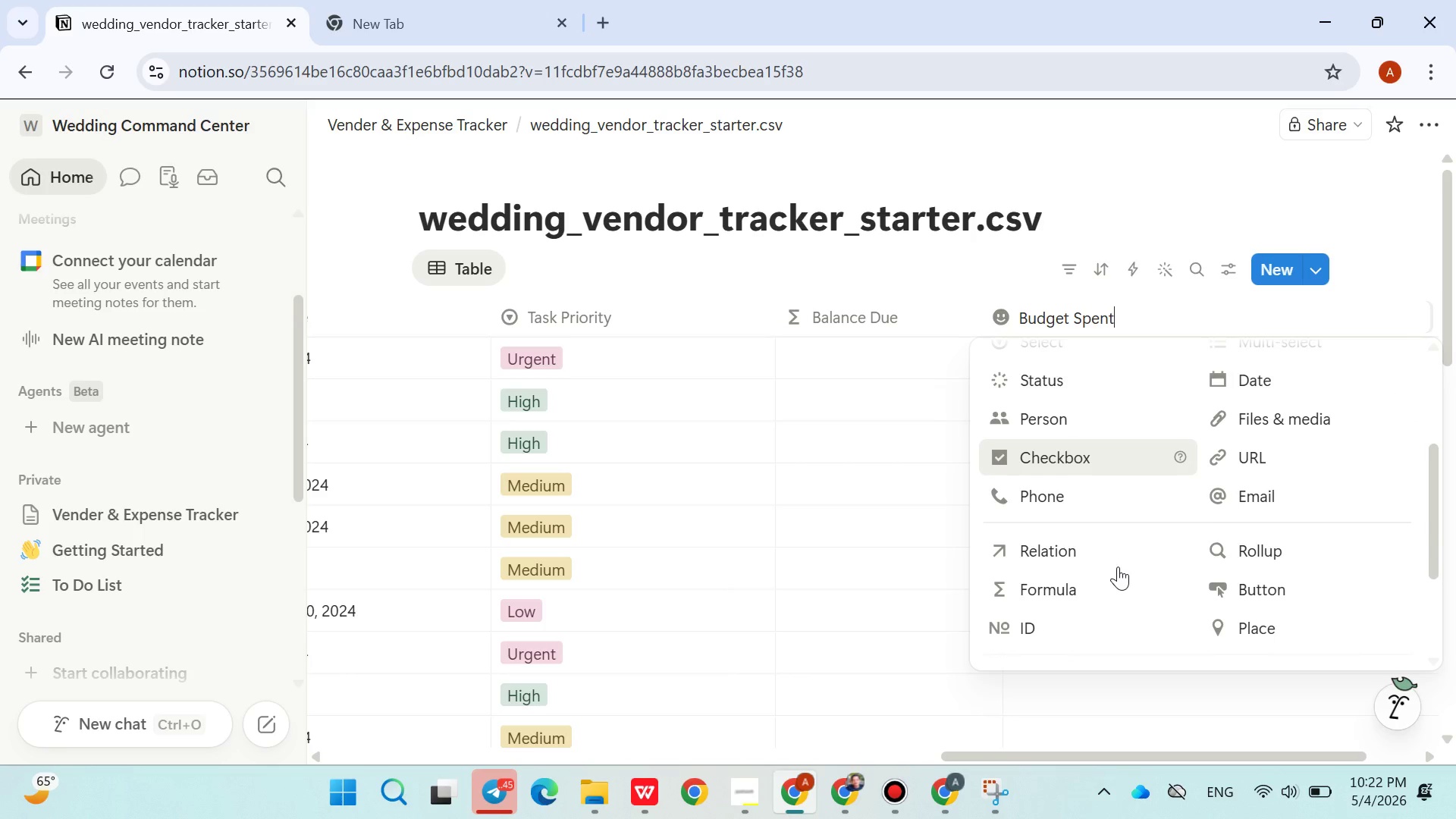 
left_click([1070, 577])
 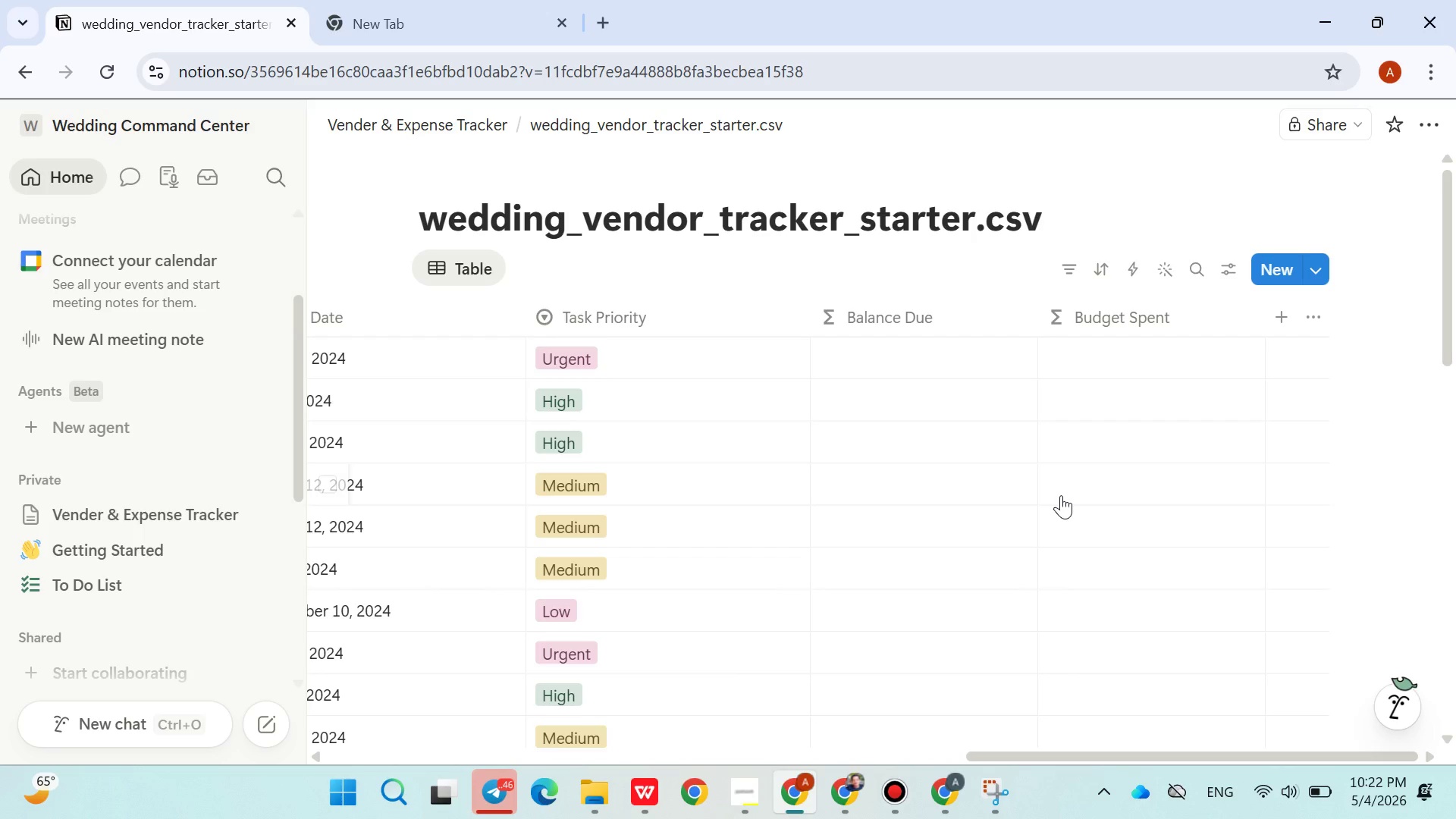 
wait(17.25)
 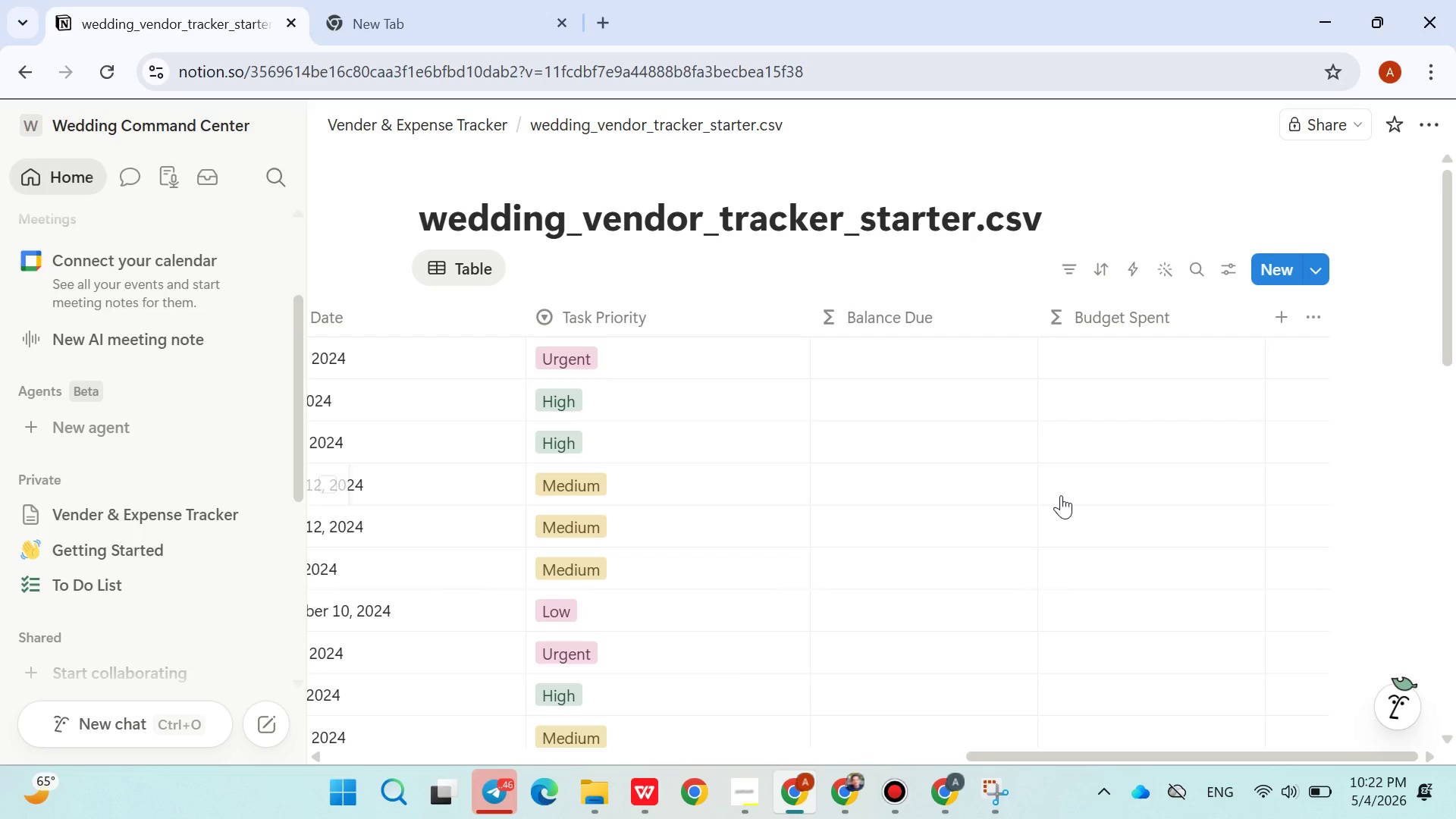 
left_click([1280, 320])
 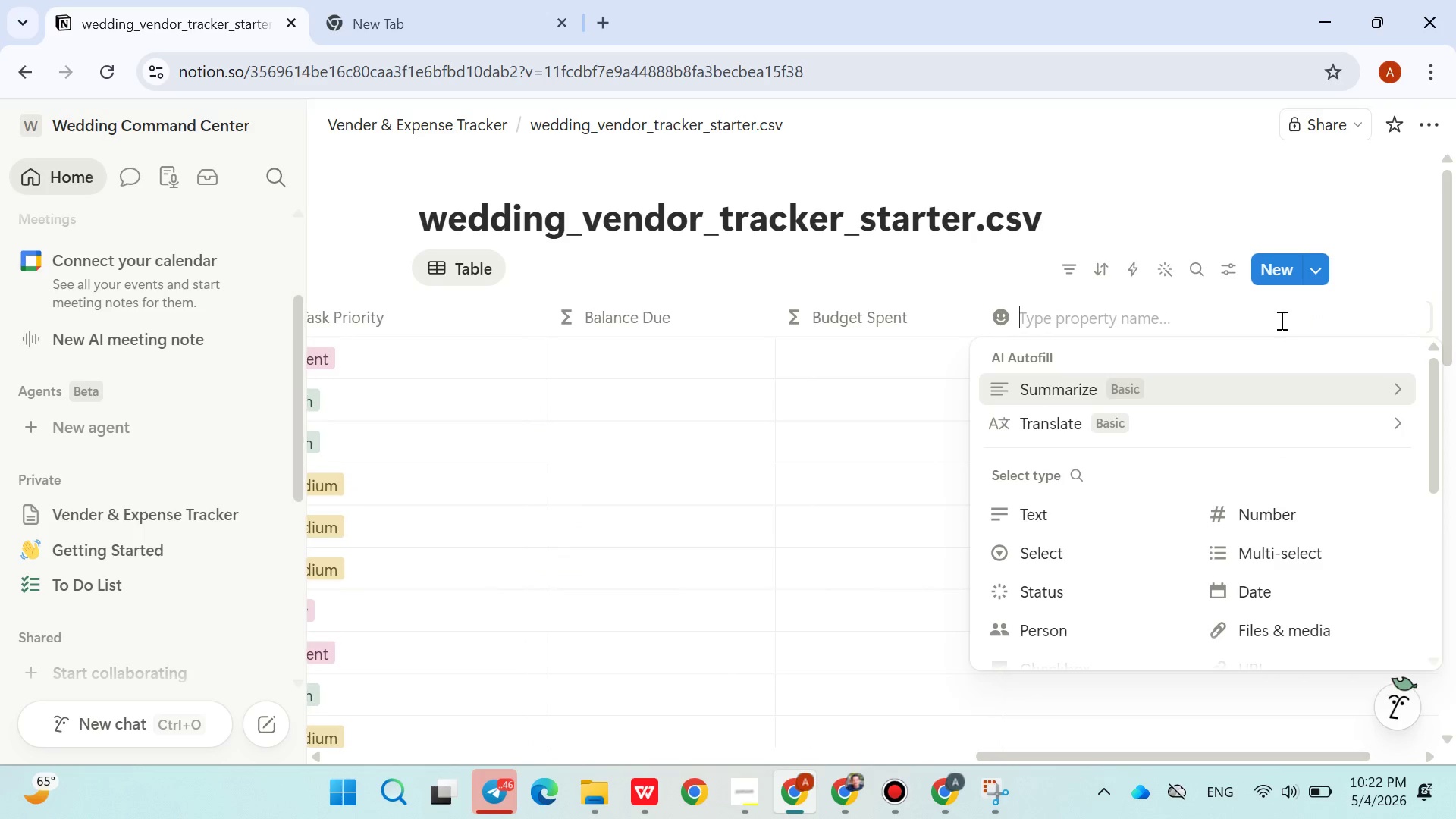 
type(Next deadline)
 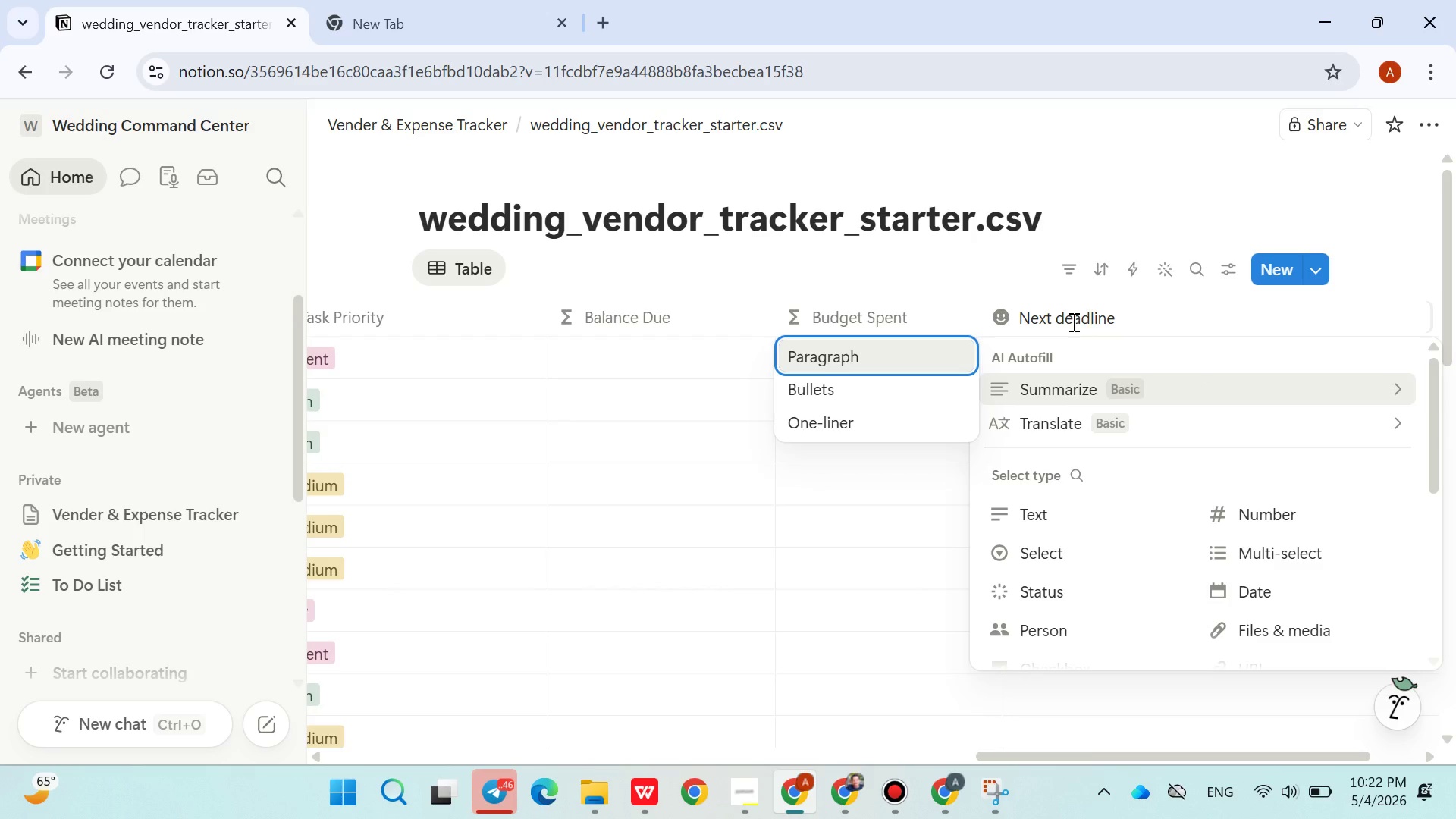 
left_click([1071, 320])
 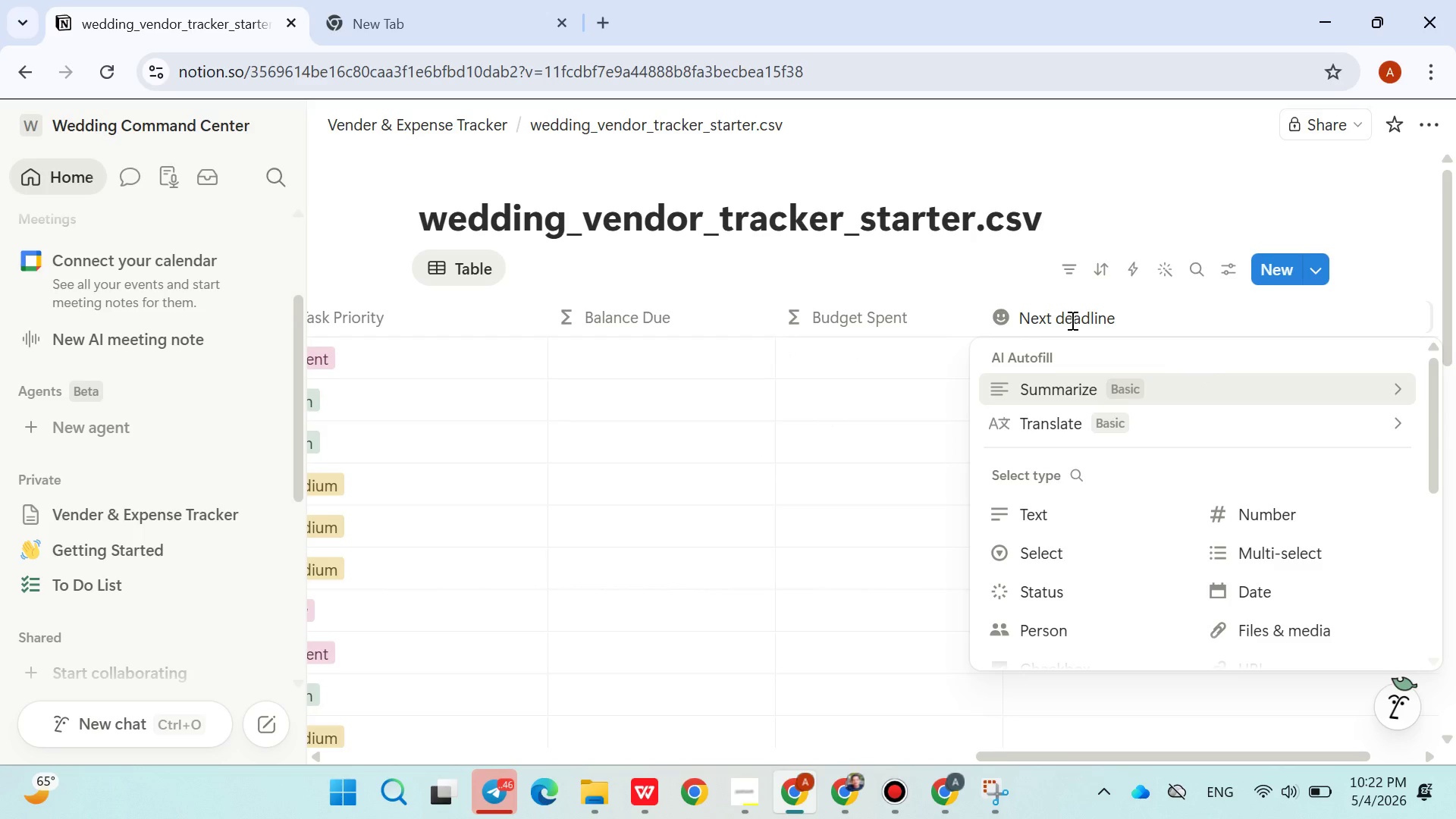 
key(ArrowLeft)
 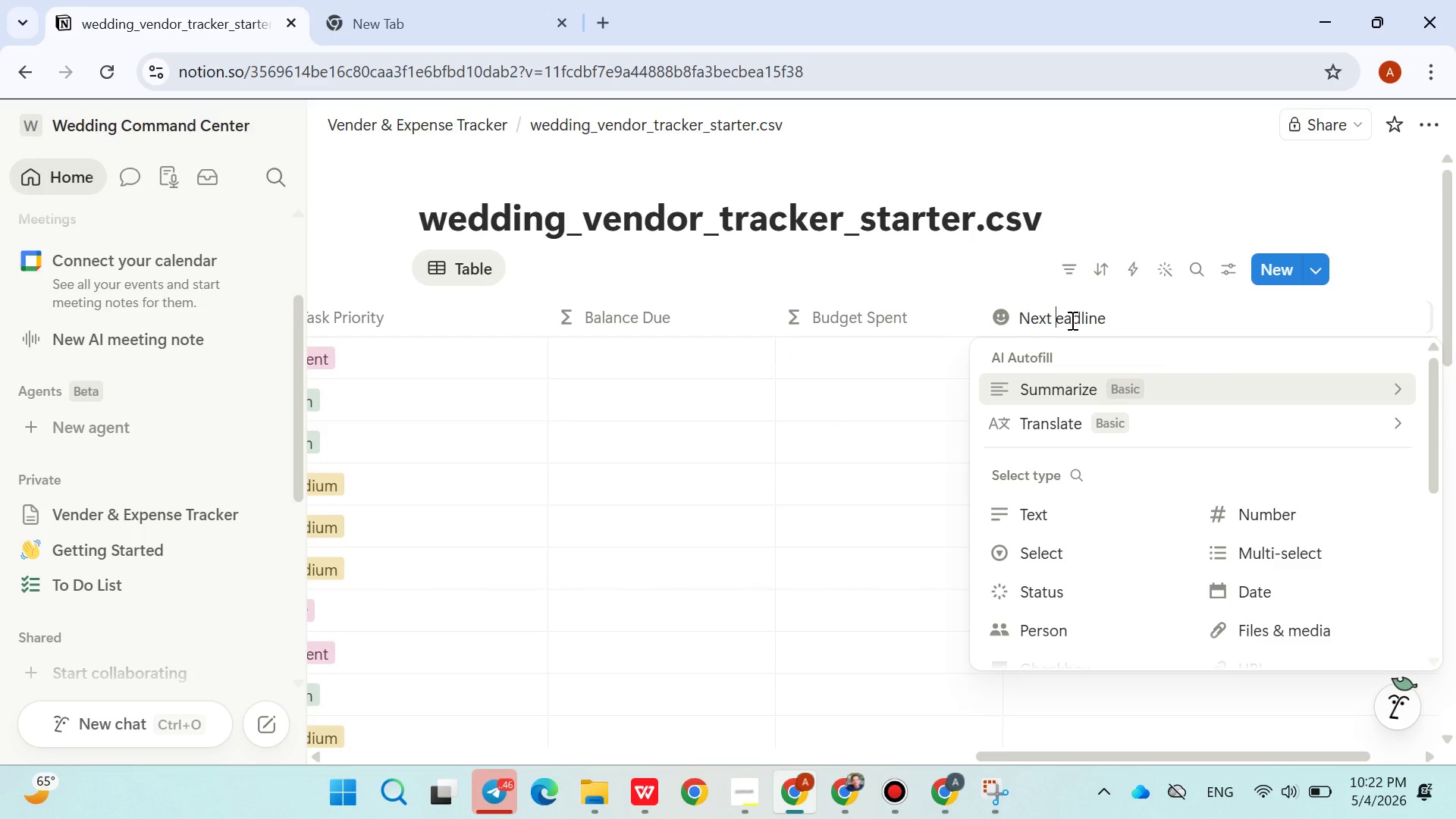 
key(Backspace)
 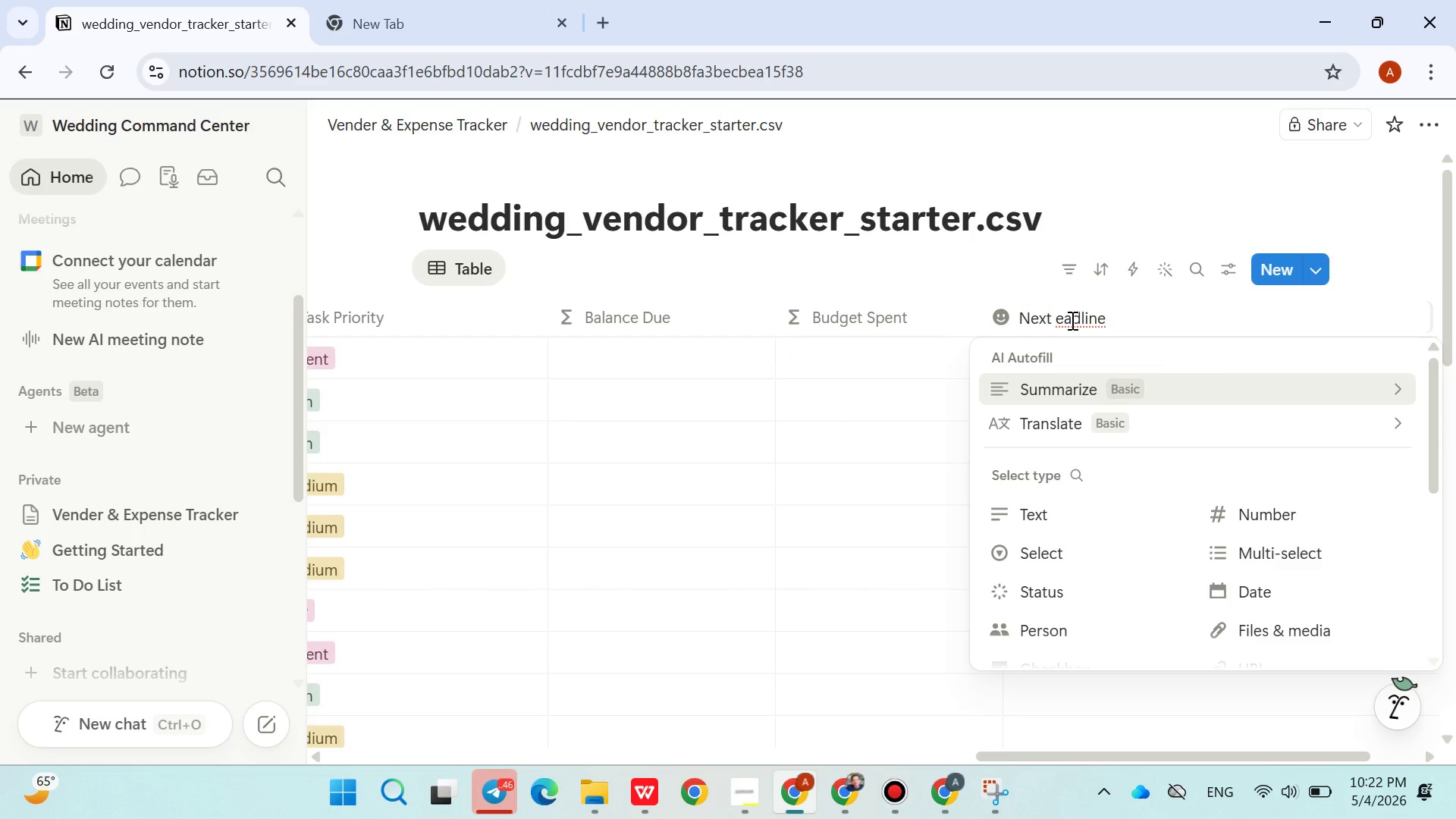 
key(Shift+D)
 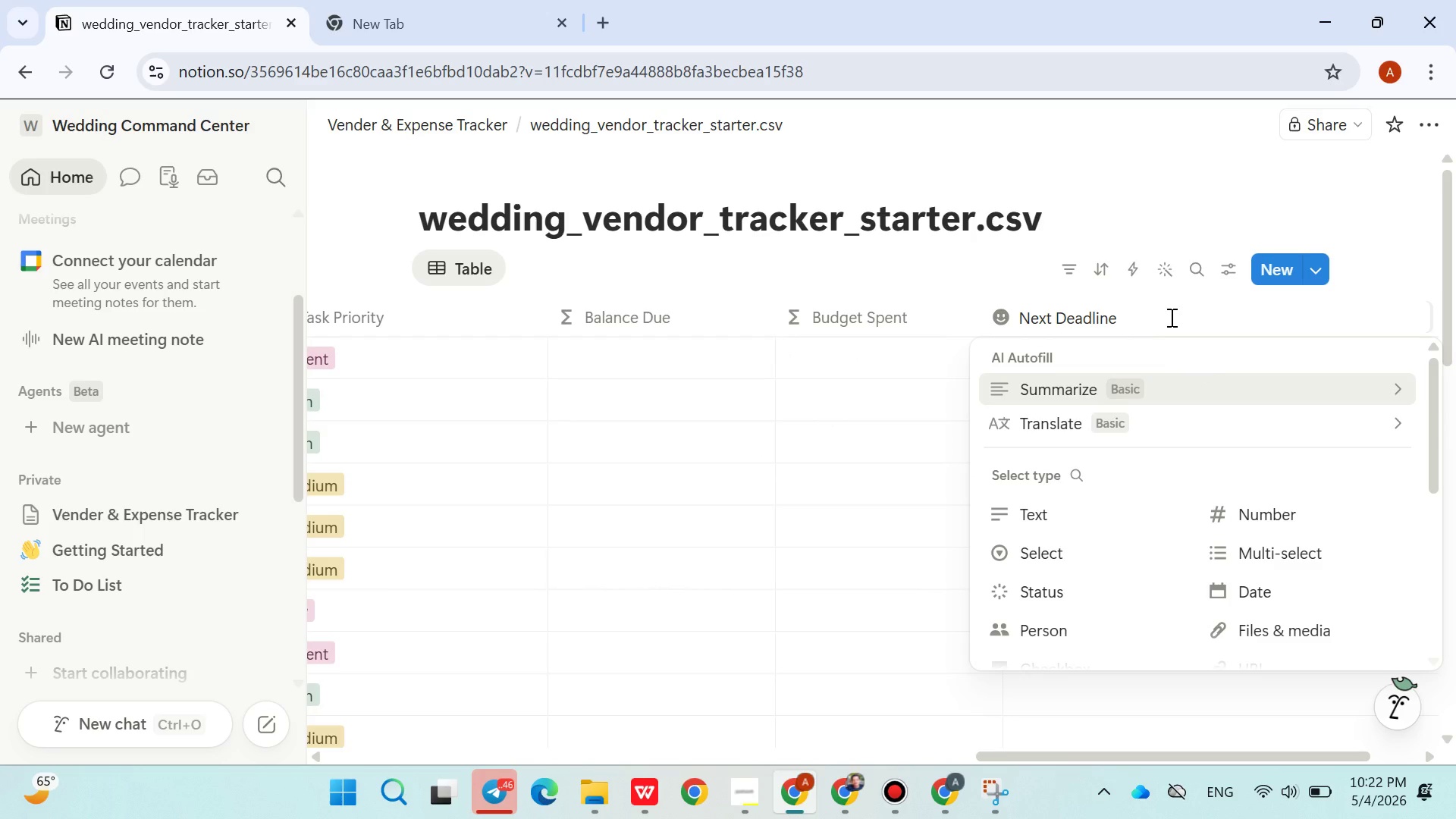 
left_click([1171, 318])
 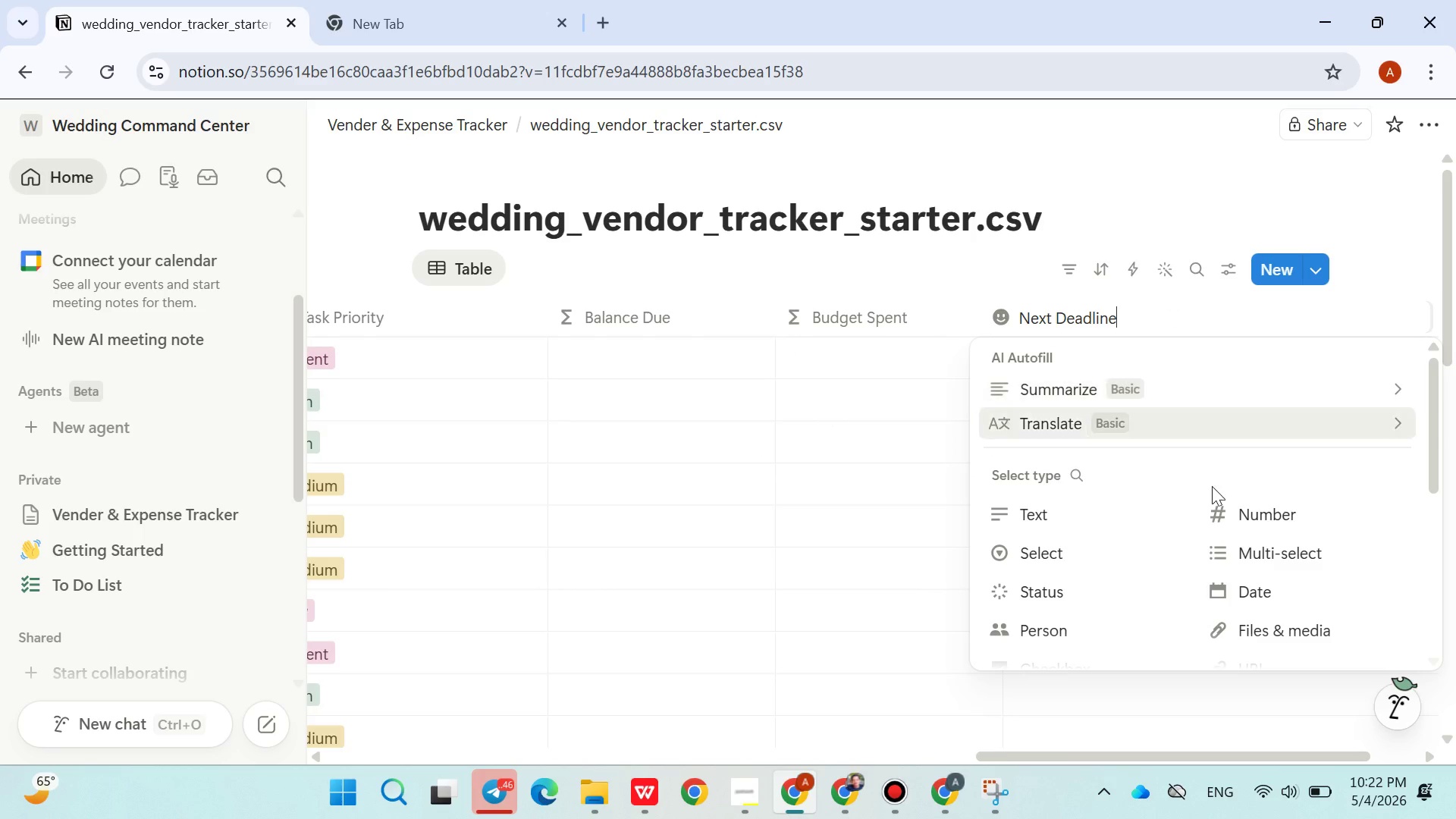 
left_click([1240, 580])
 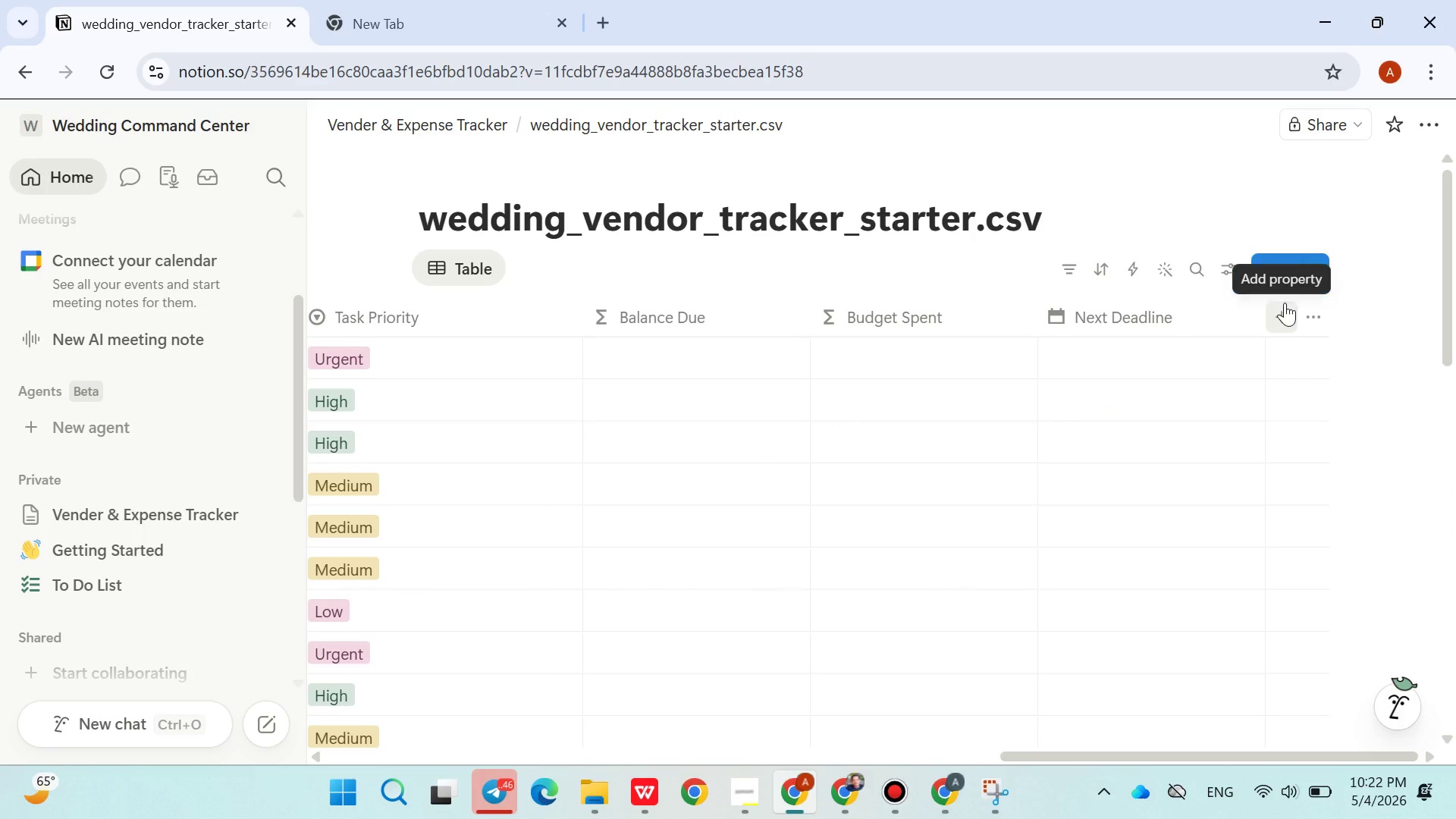 
left_click([1282, 318])
 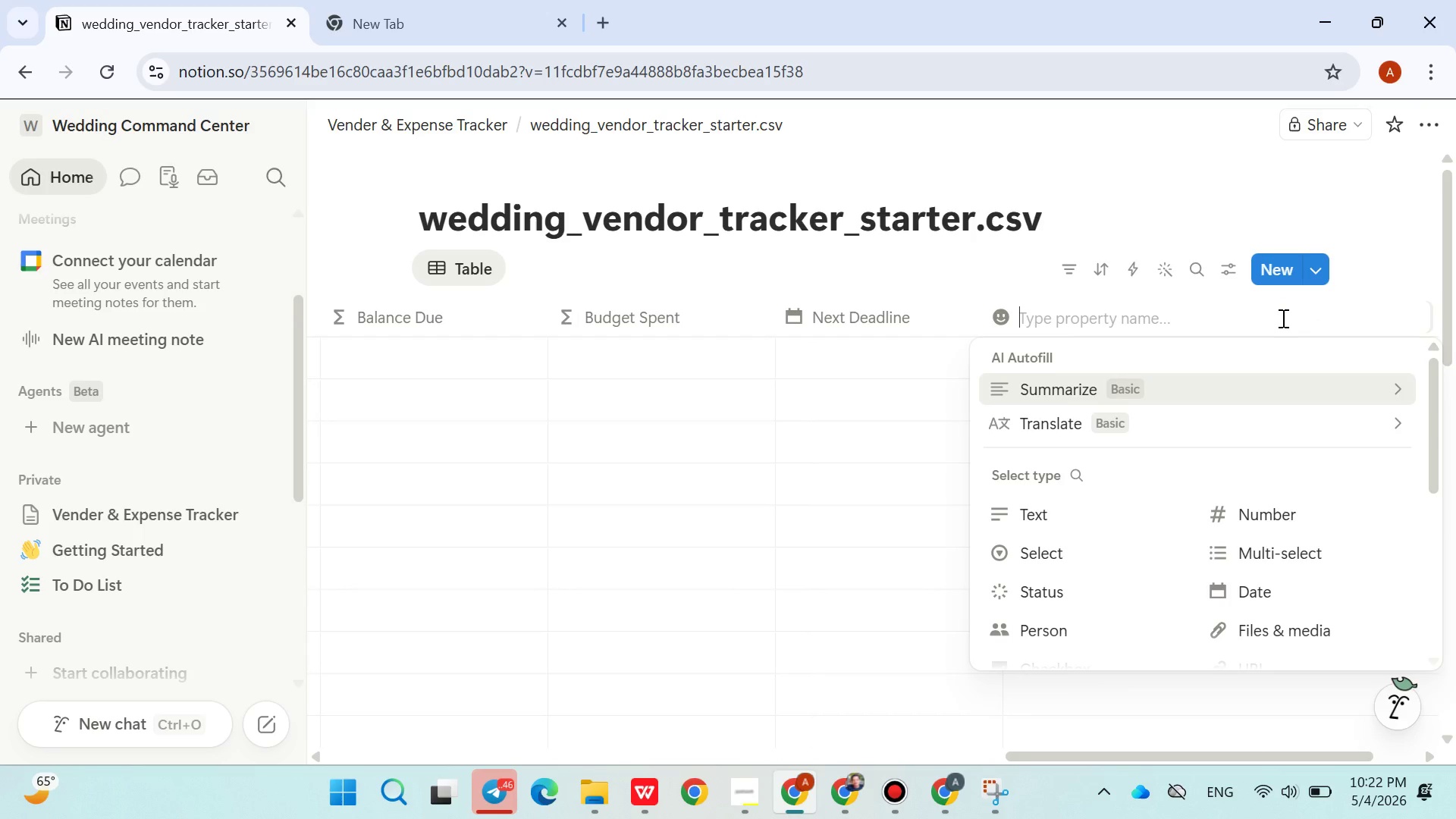 
type(Task Priority)
 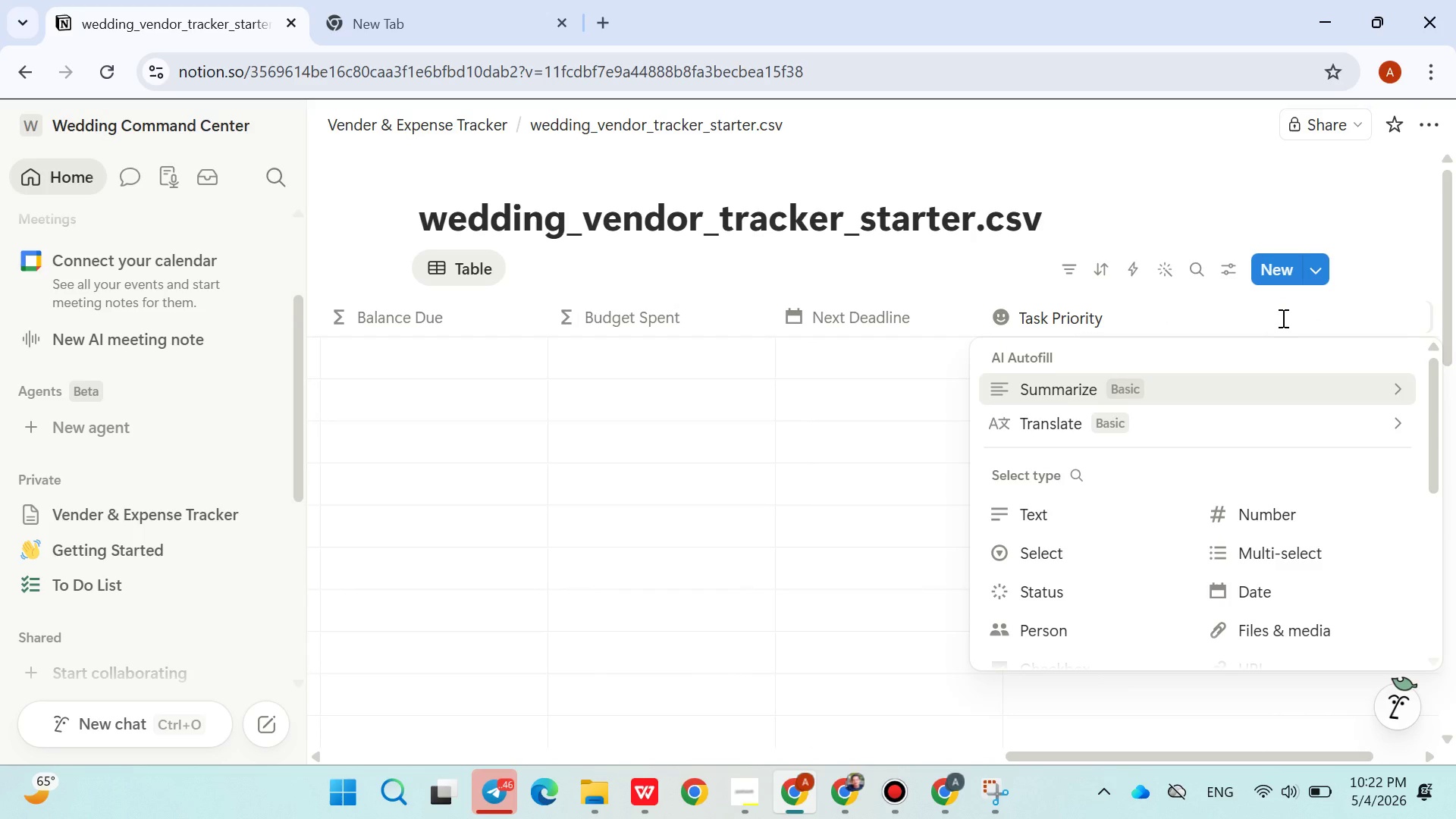 
left_click([1077, 542])
 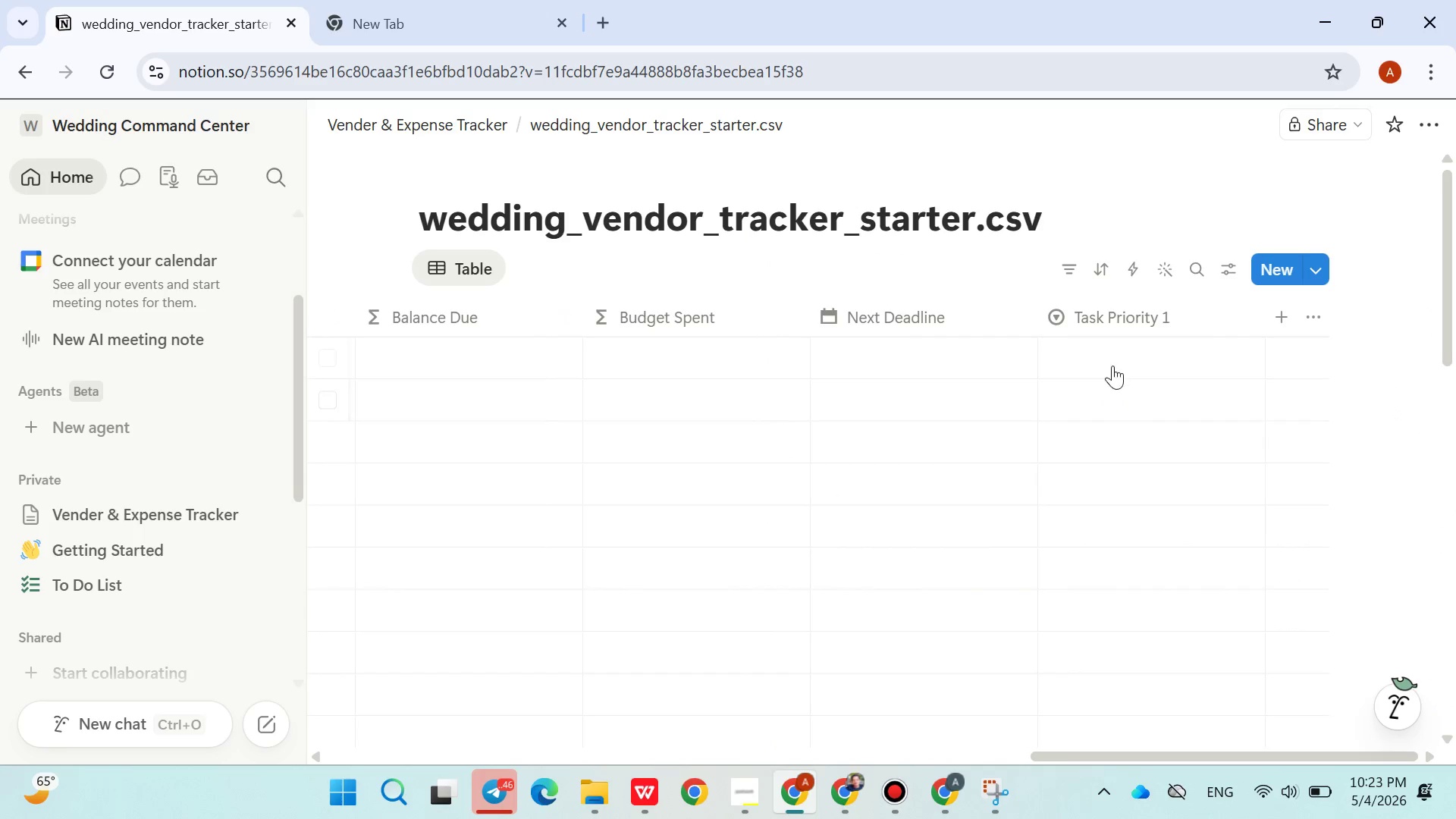 
left_click([1112, 363])
 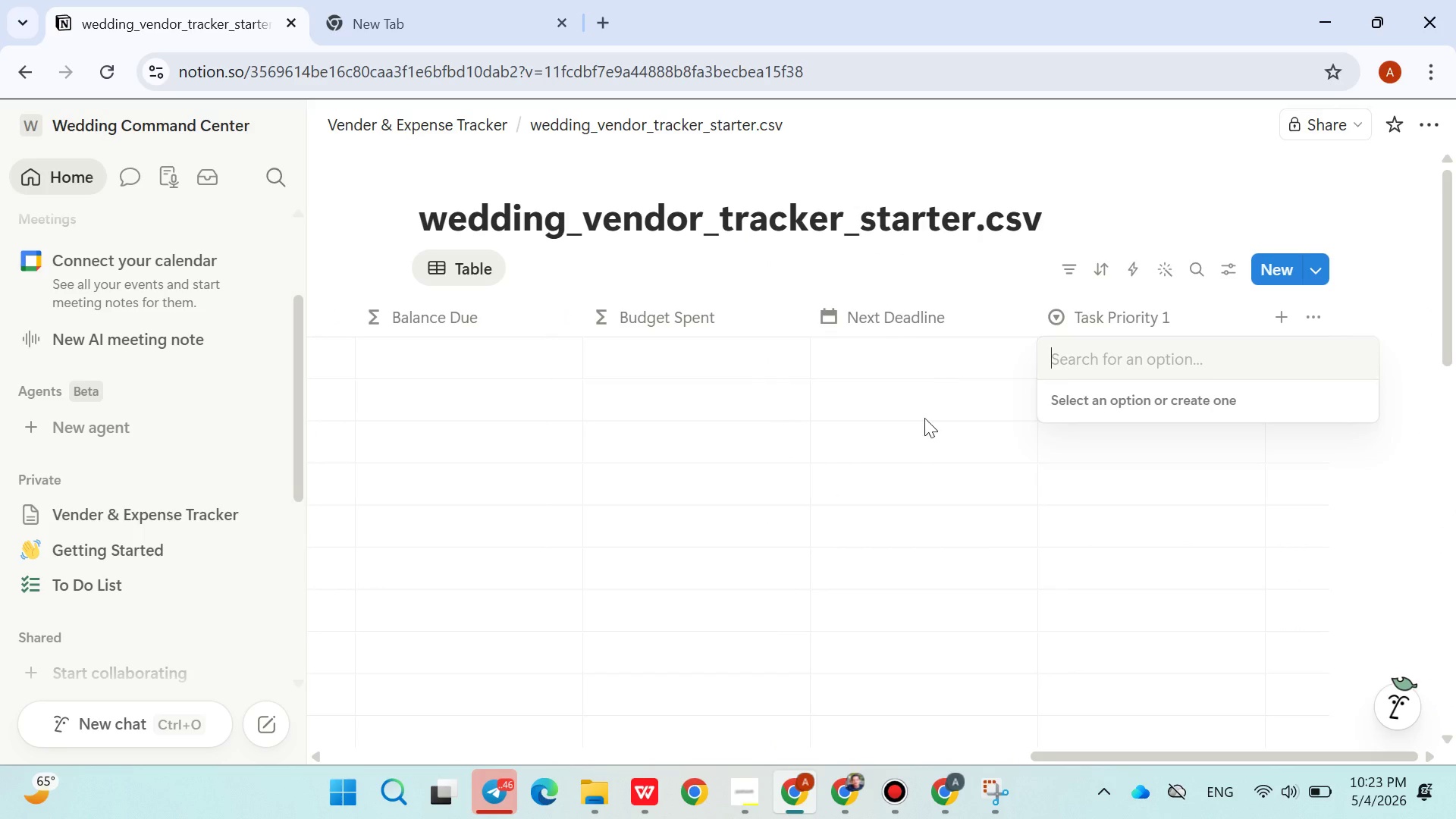 
left_click([956, 429])
 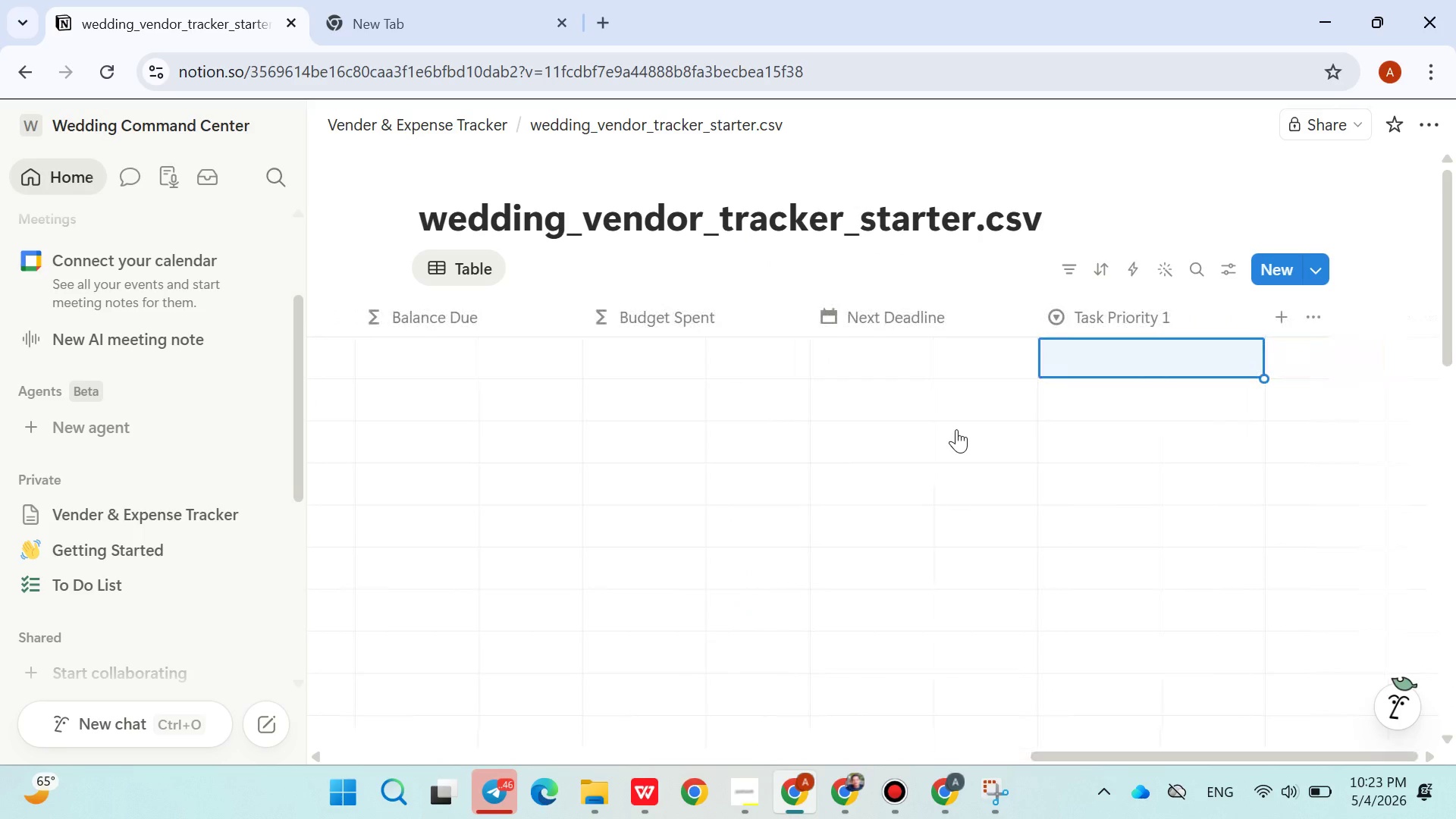 
left_click([1119, 308])
 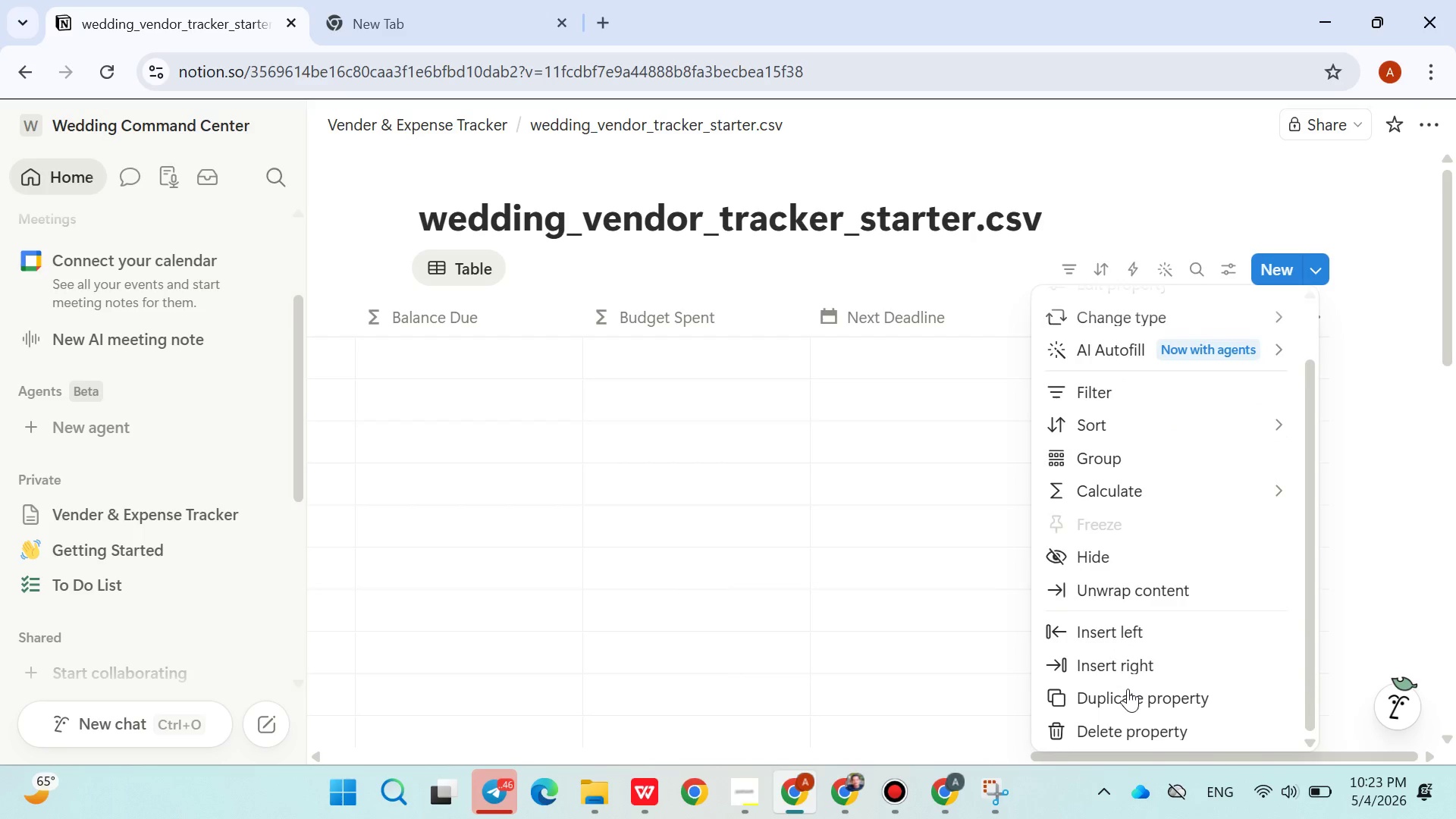 
left_click([1128, 720])
 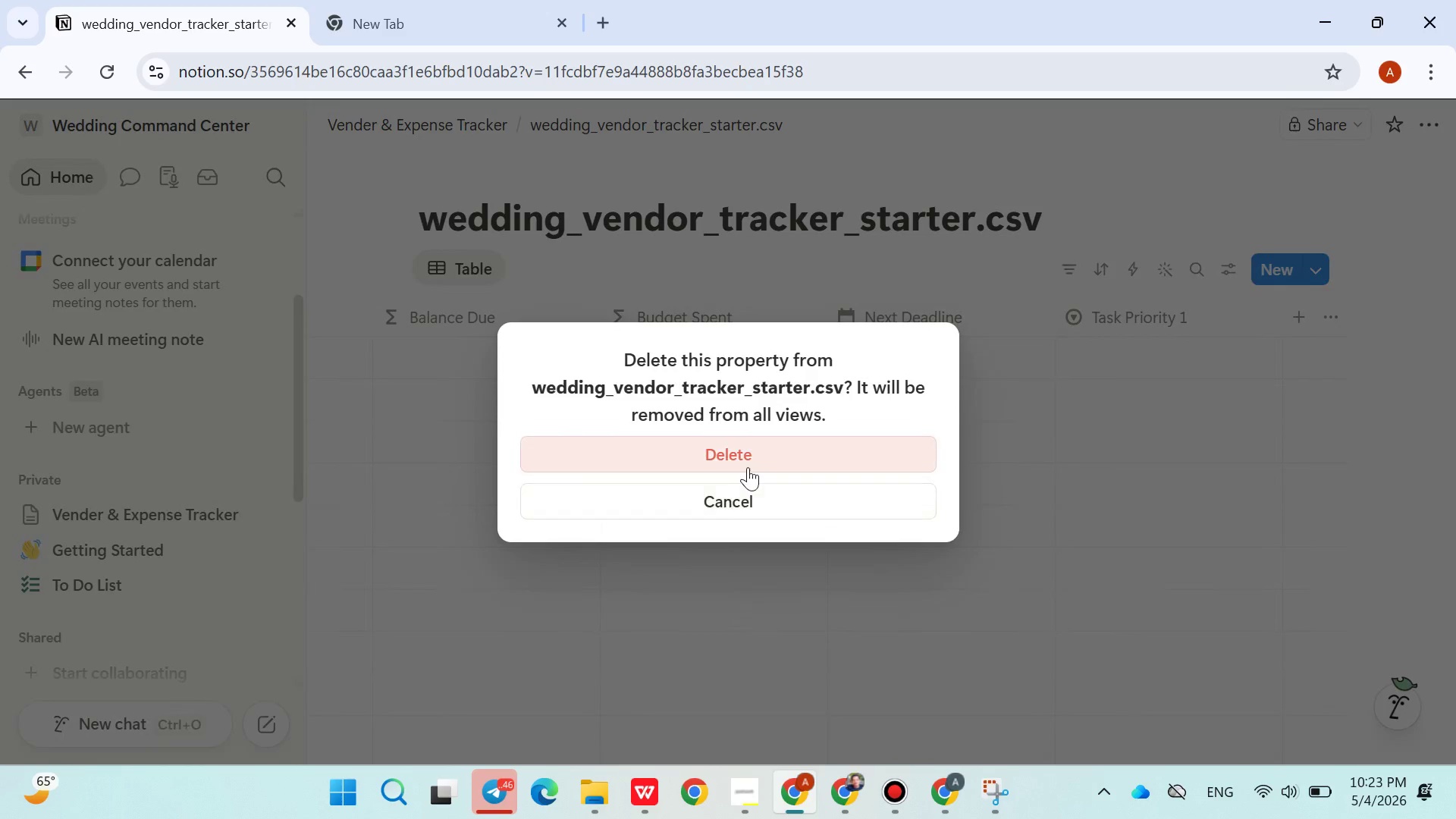 
left_click([748, 466])
 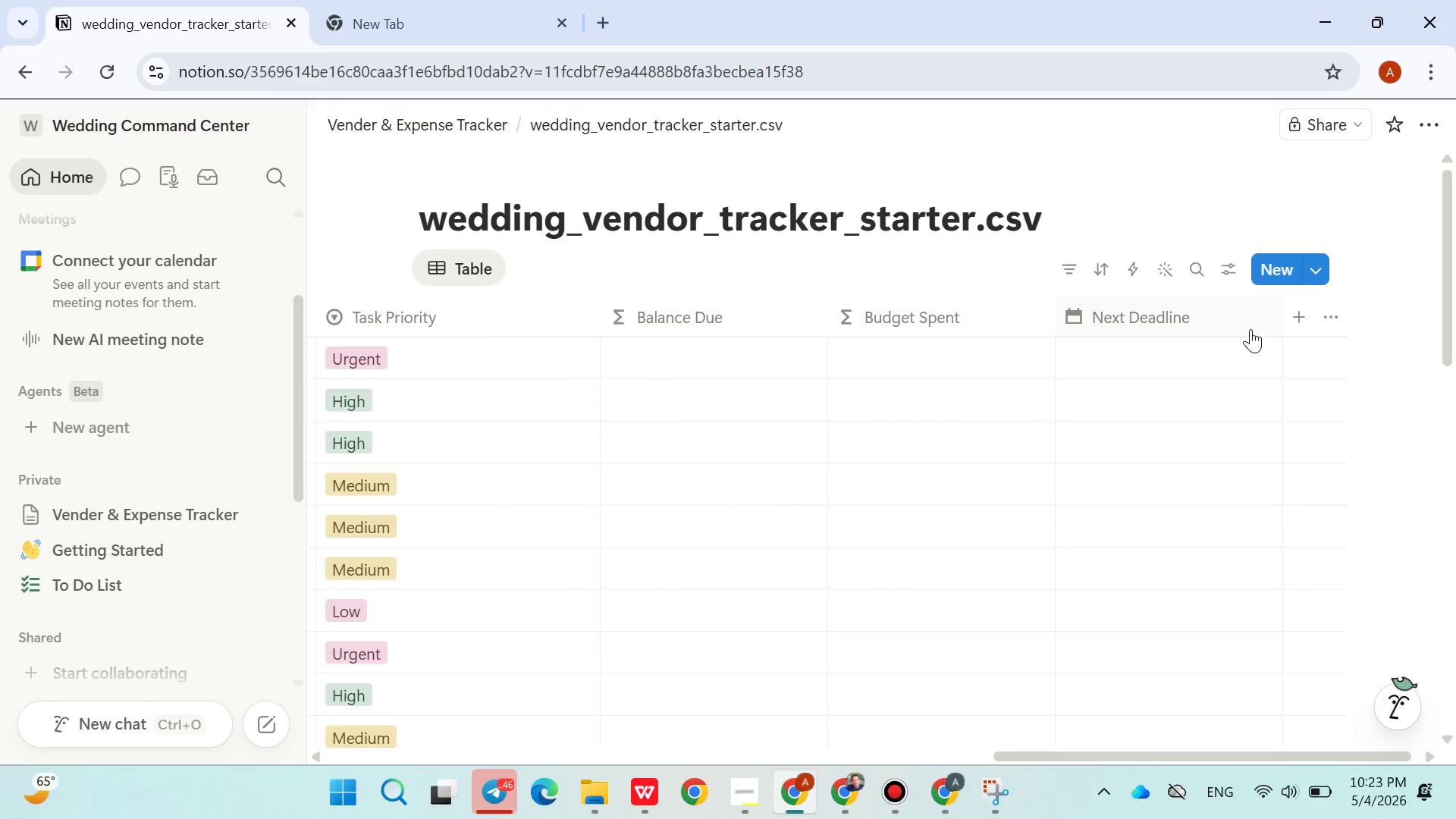 
left_click([1291, 326])
 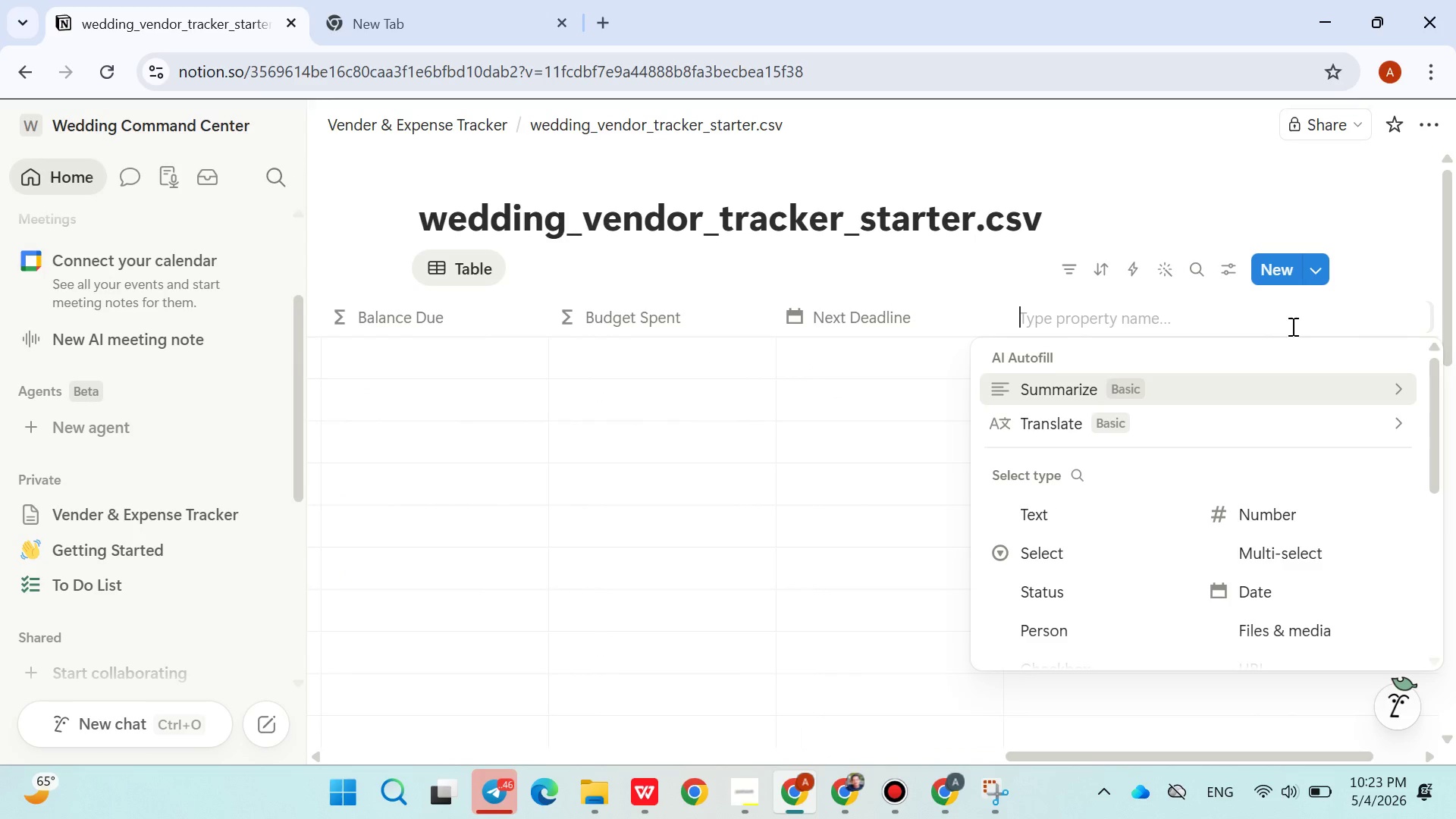 
type(Finalized)
 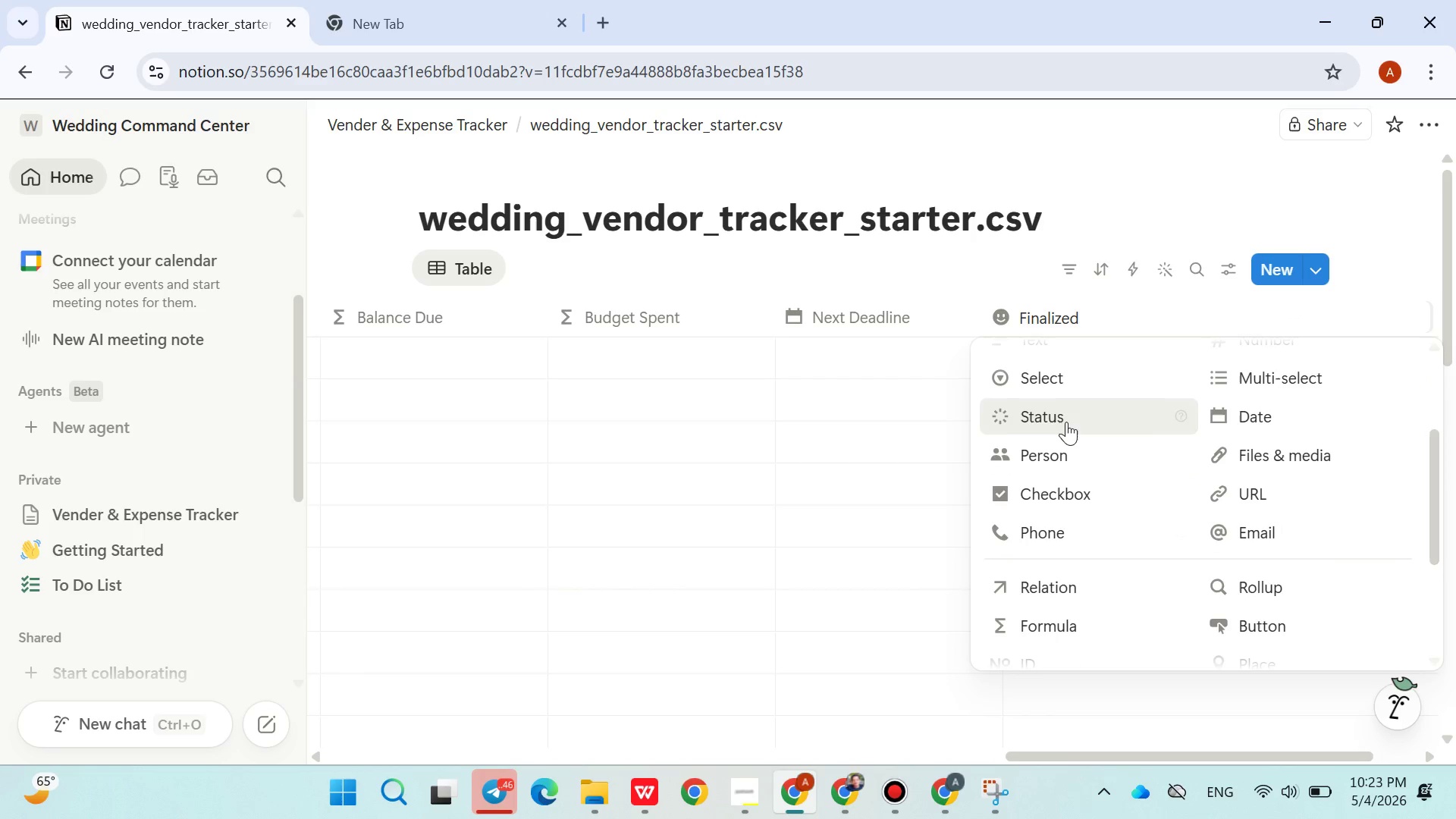 
left_click([1077, 488])
 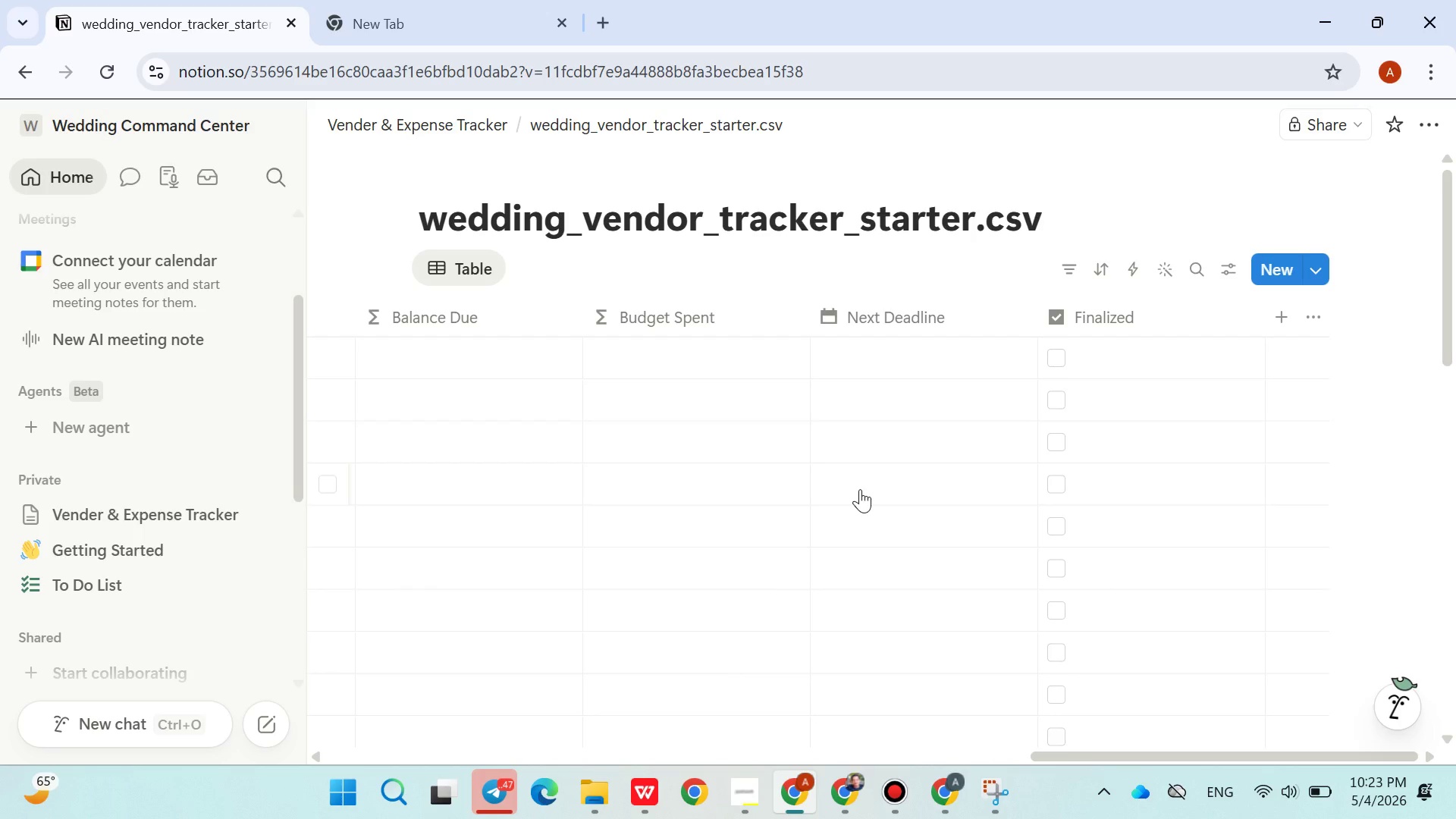 
wait(32.98)
 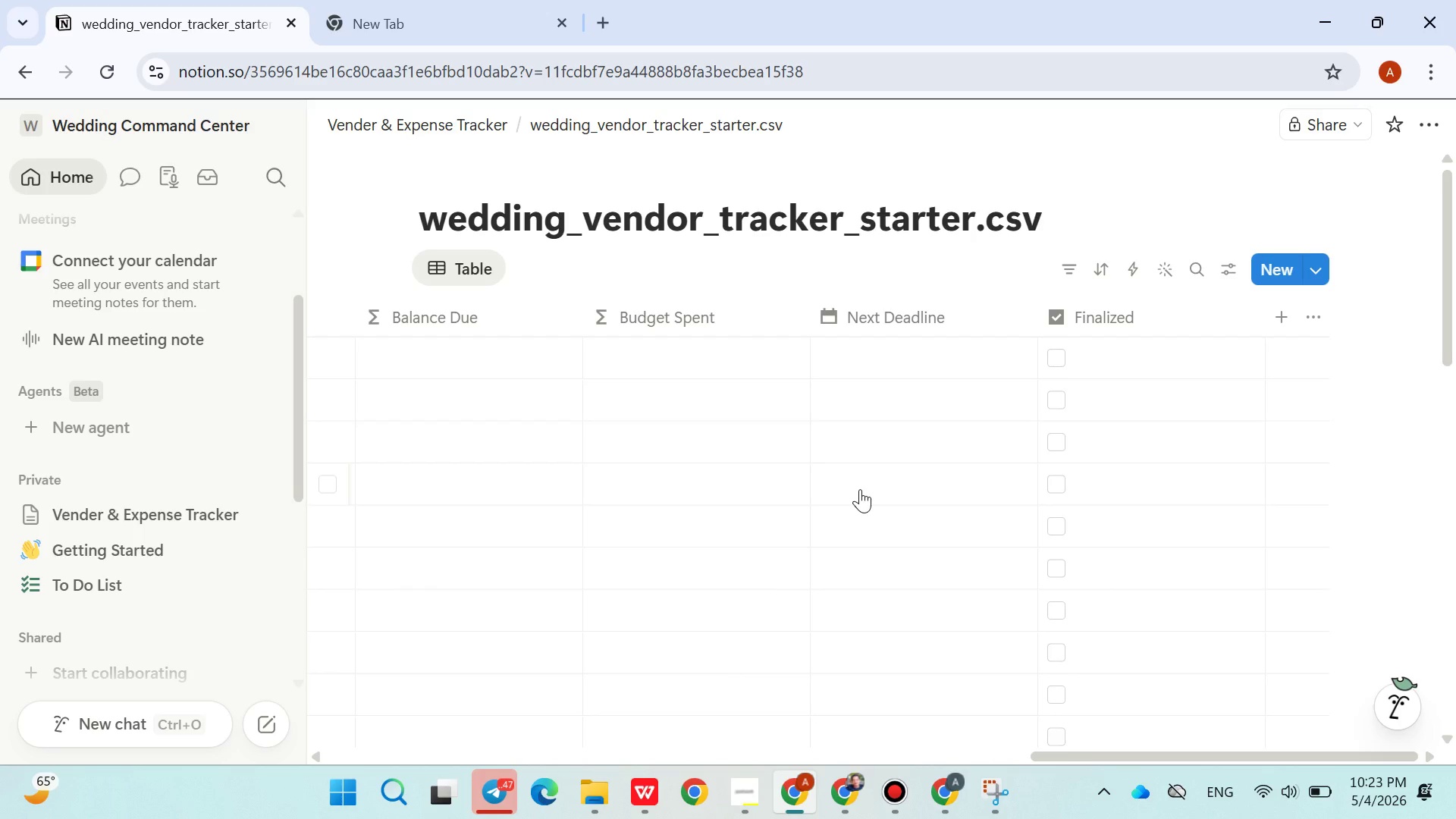 
left_click([755, 782])